 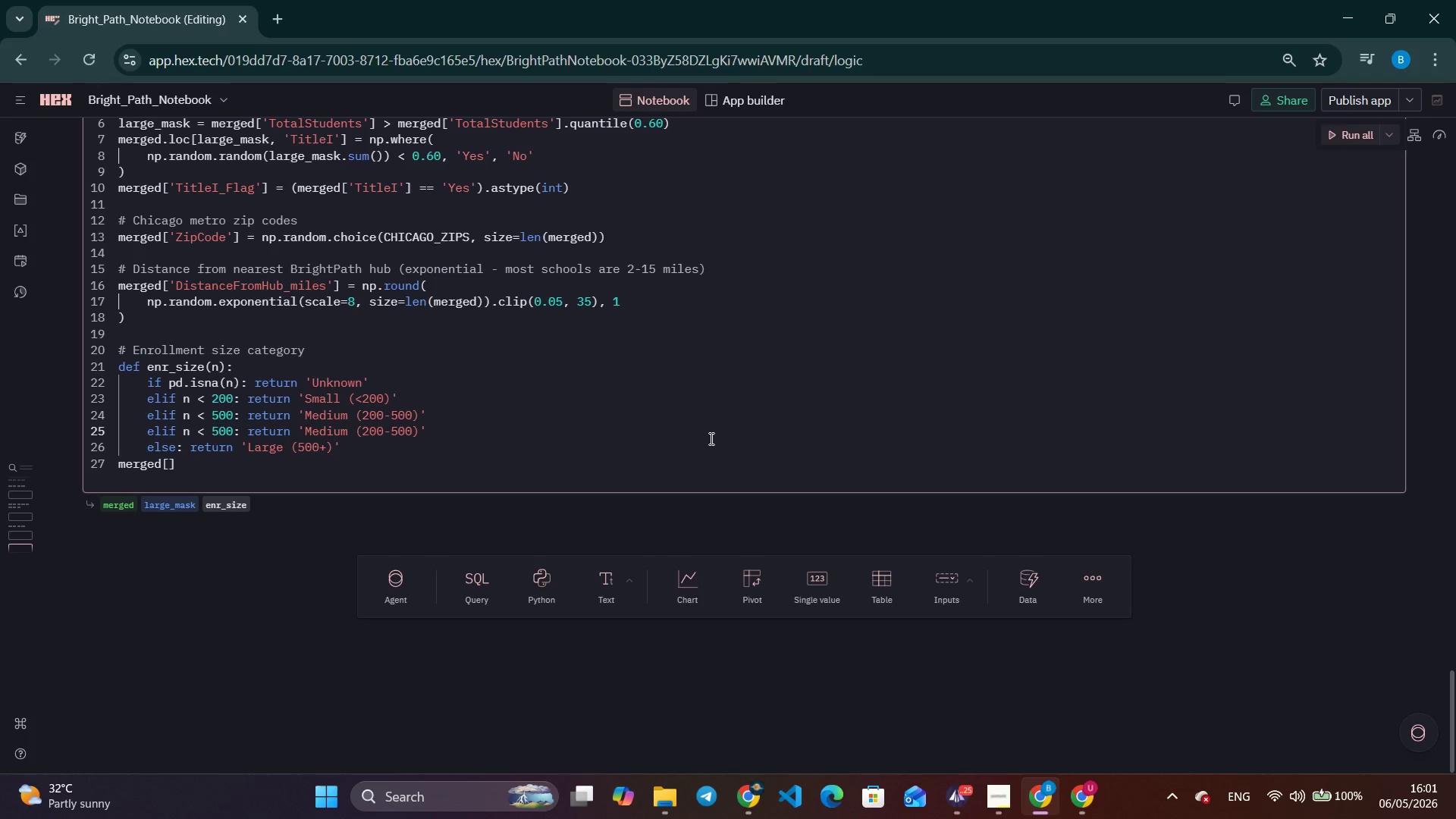 
left_click([171, 468])
 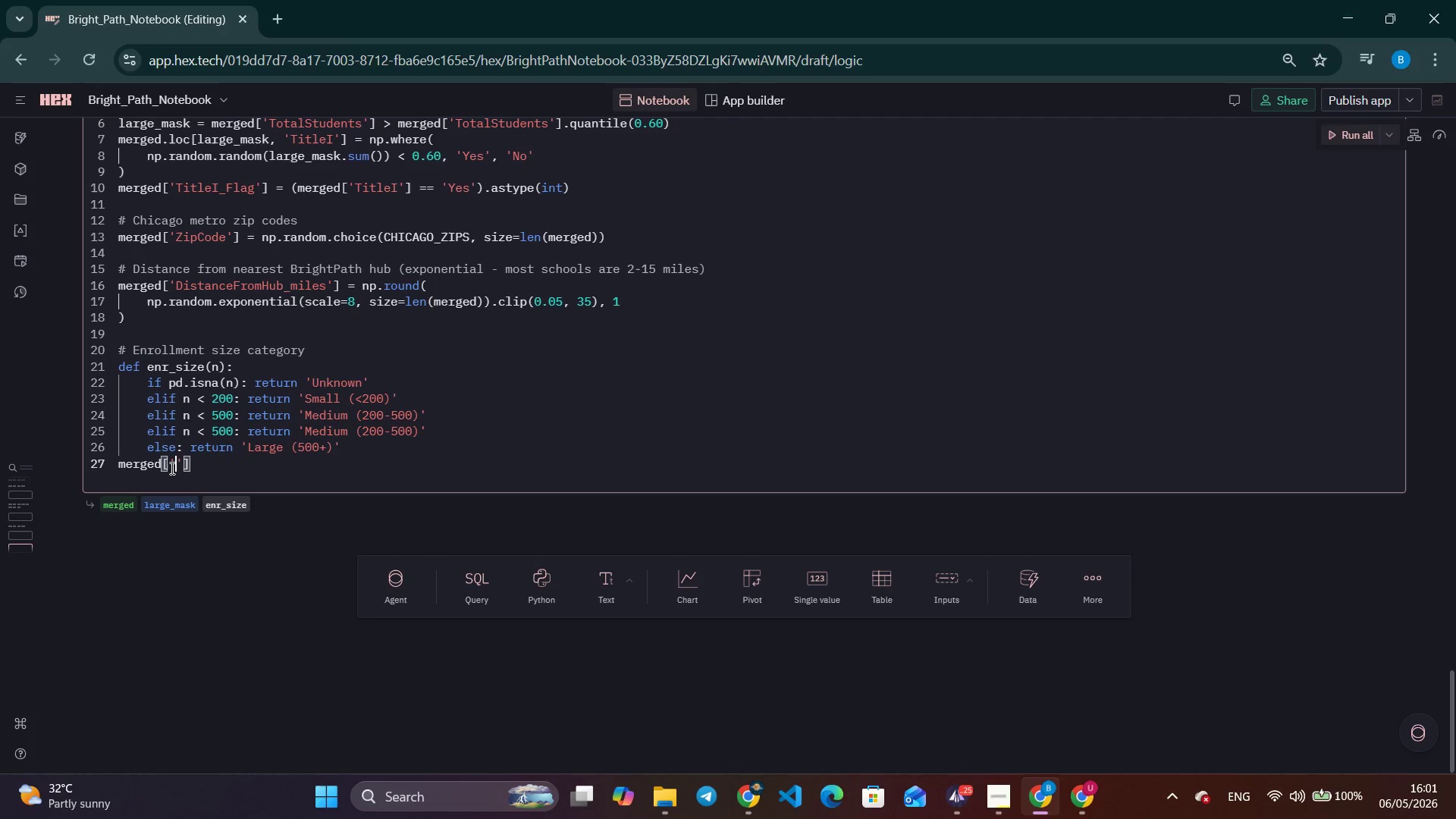 
type('EnrollmentSize)
 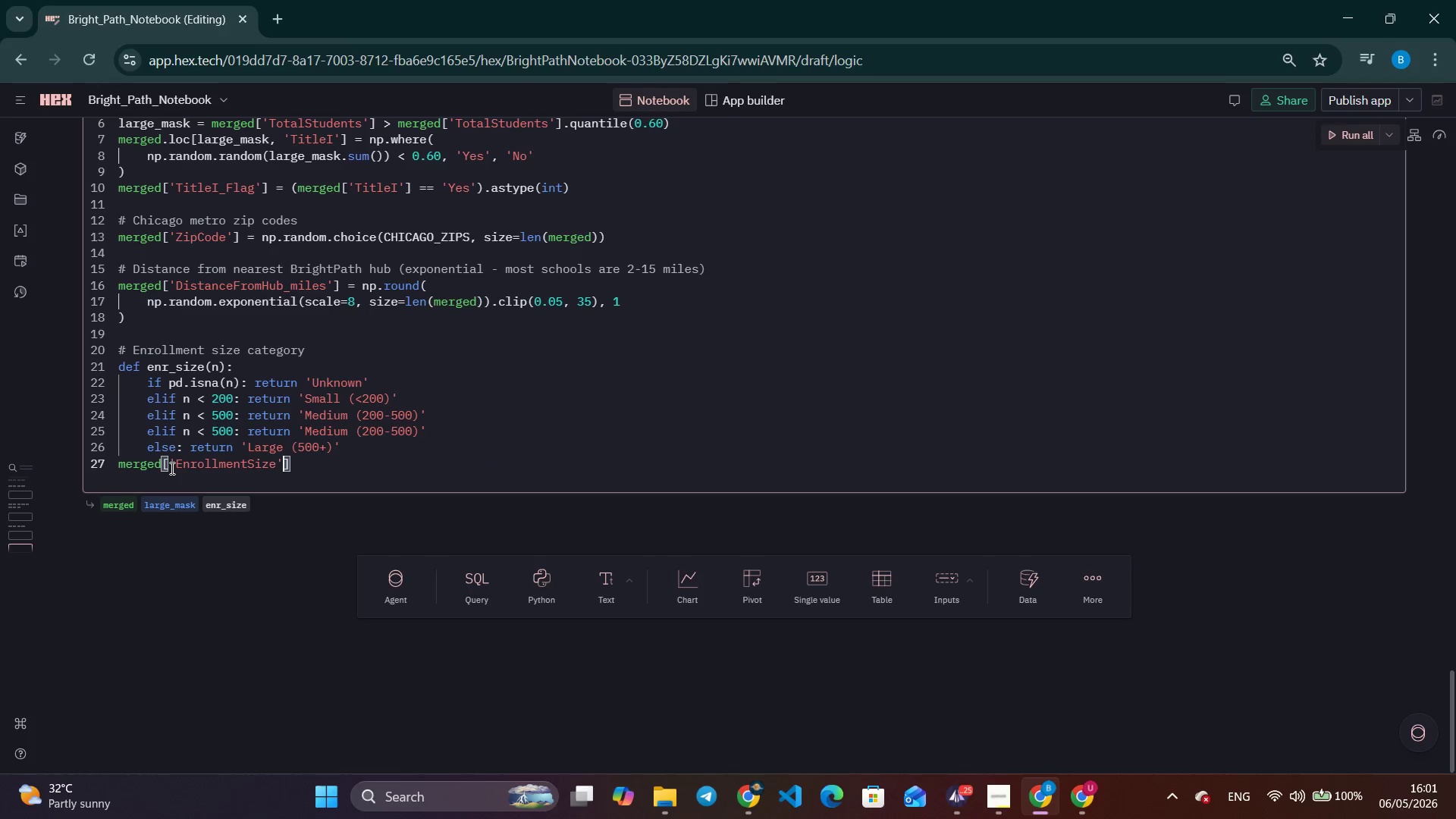 
key(ArrowRight)
 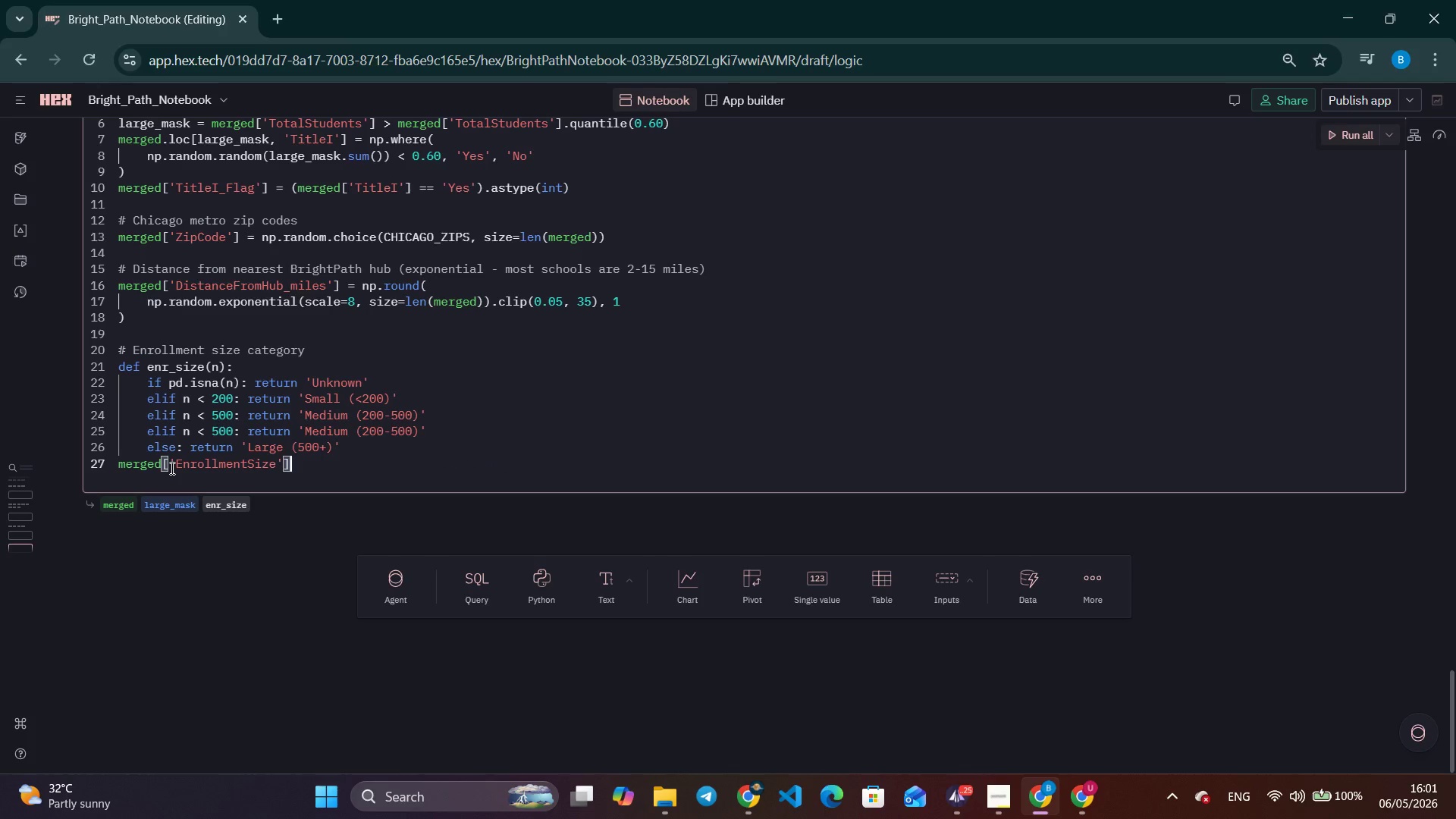 
key(ArrowRight)
 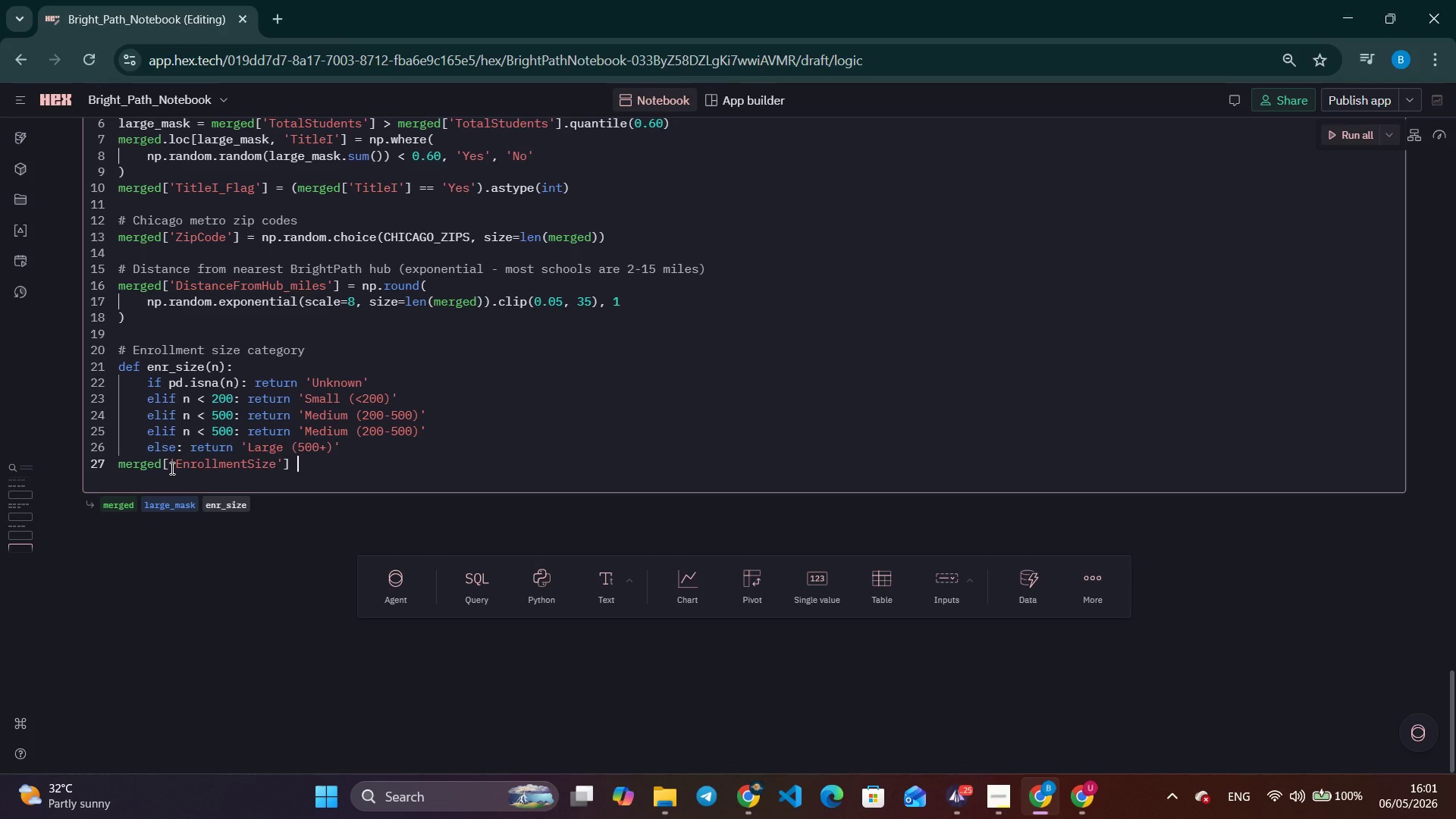 
type( = merged['Total)
key(Tab)
 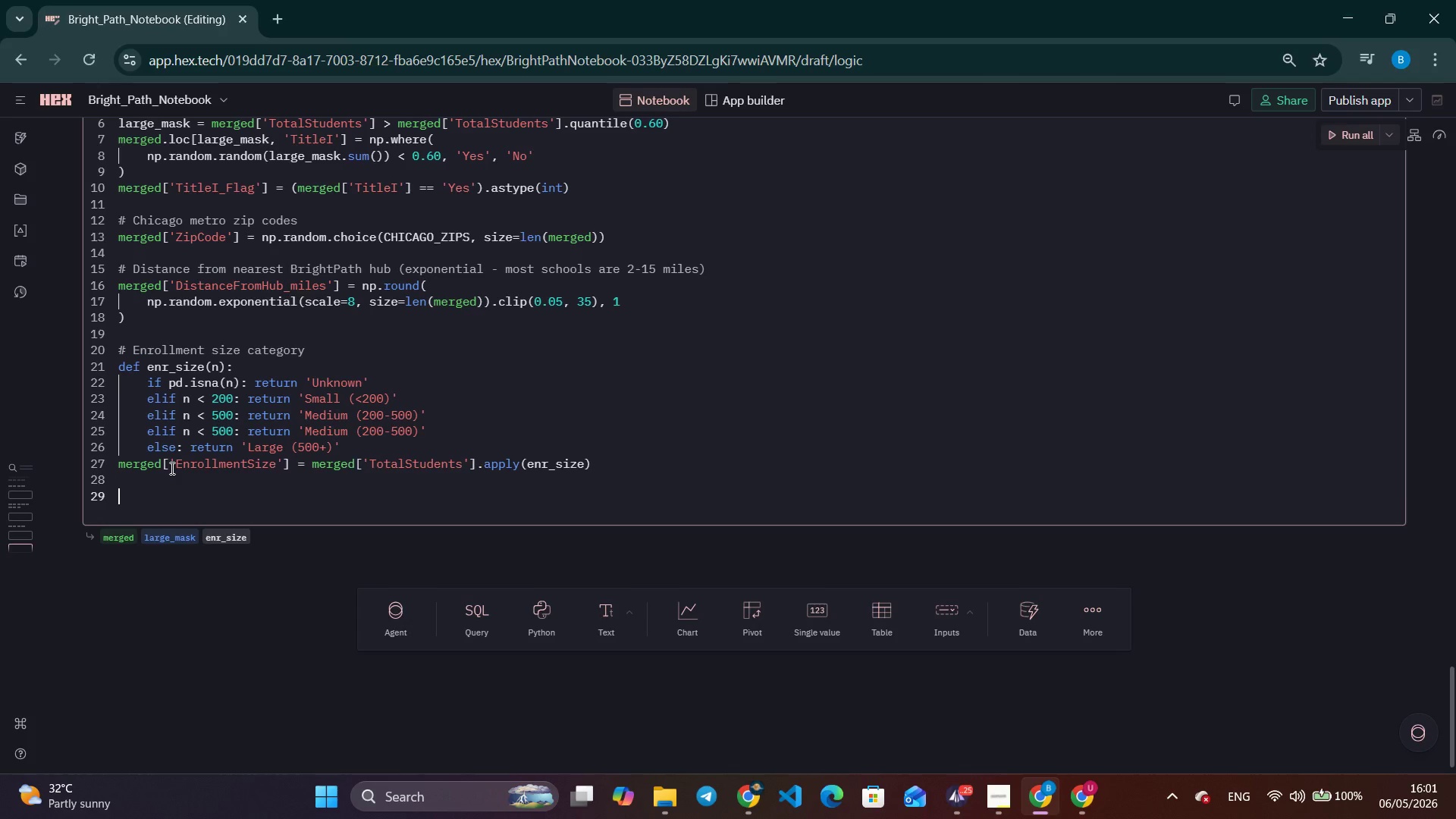 
key(Enter)
 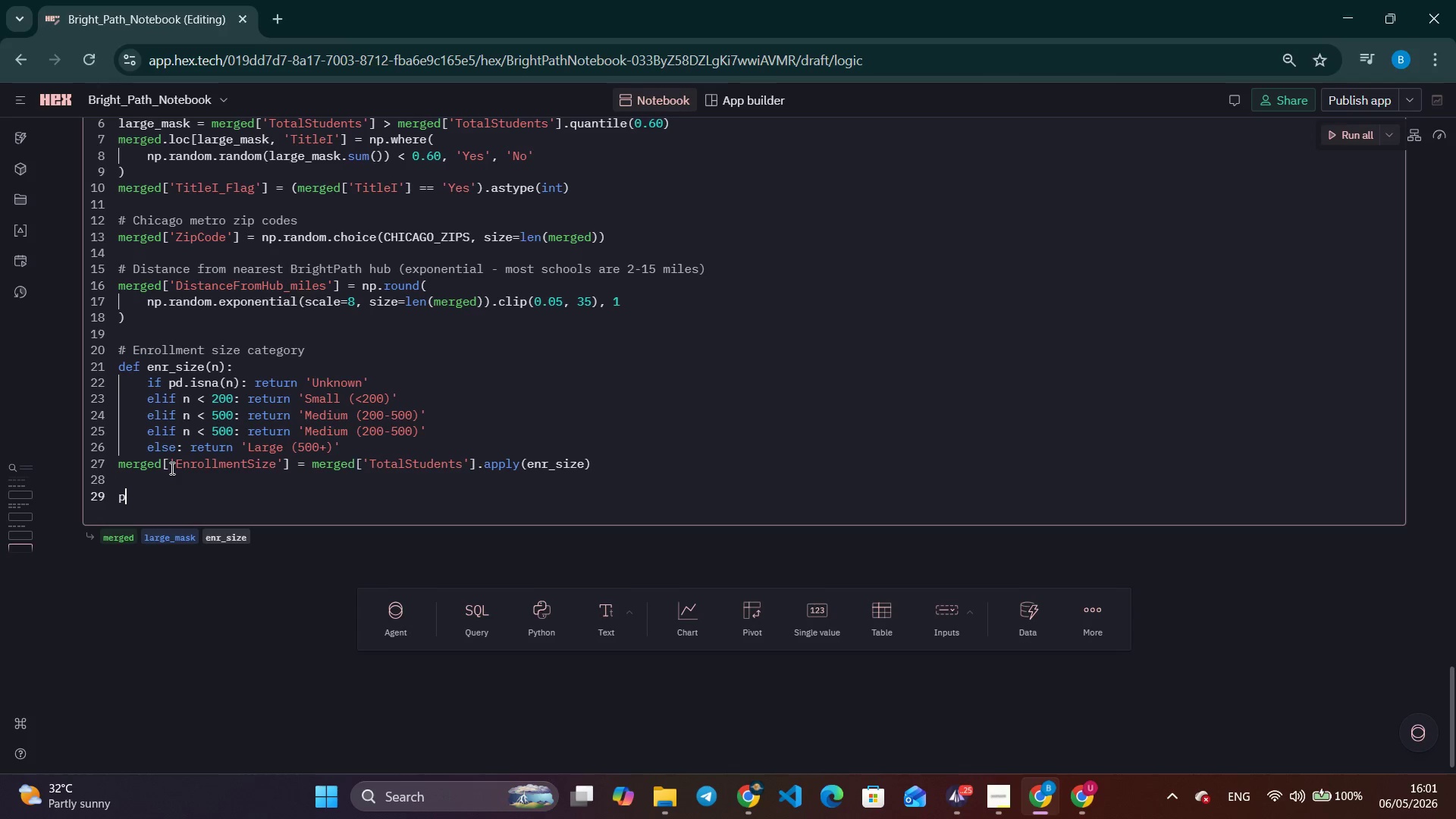 
key(Enter)
 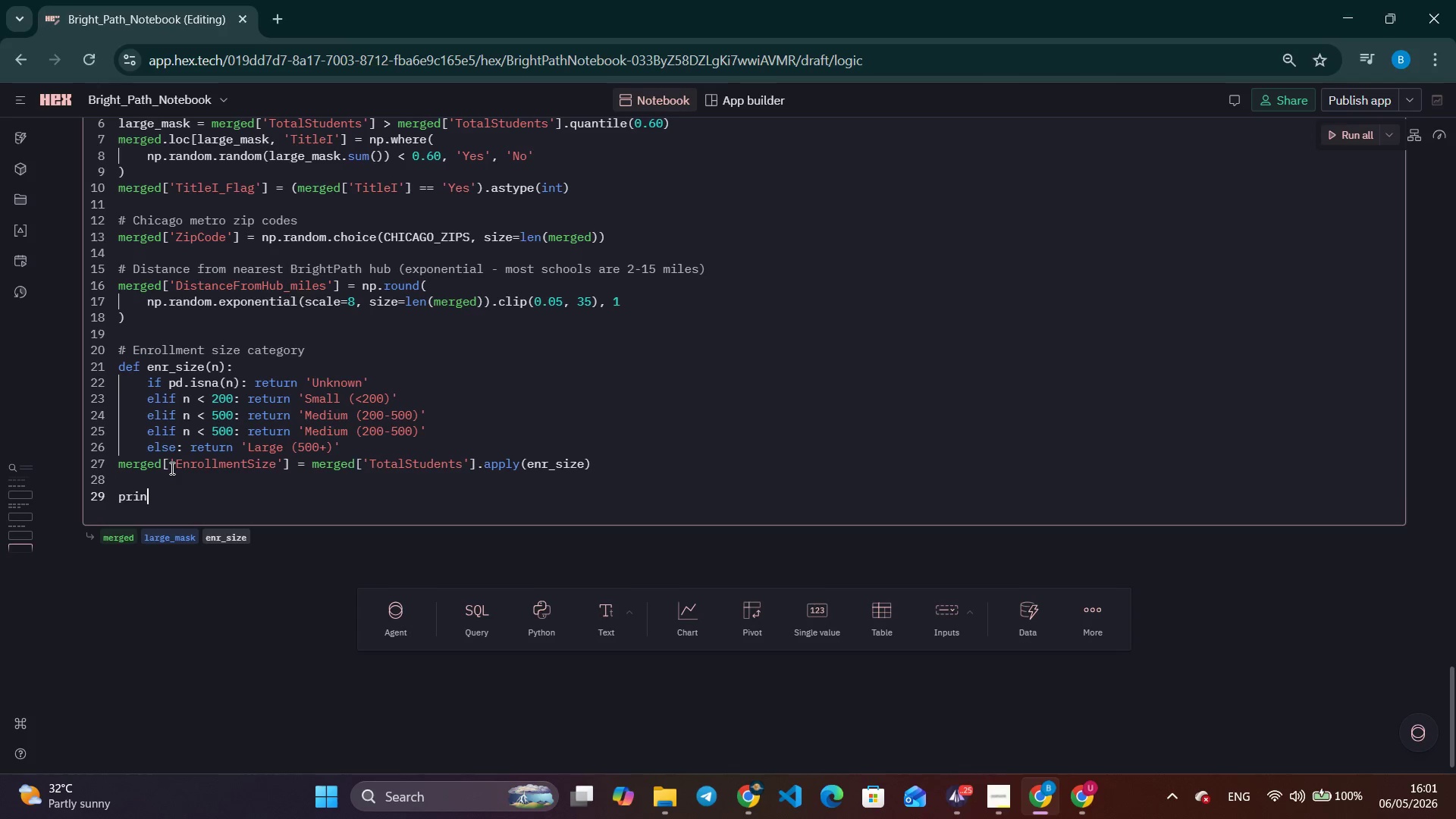 
type(print('Simulated fields added: TitleI.)
key(Backspace)
type(, Zipcode, DistanceFromHub_miles)
 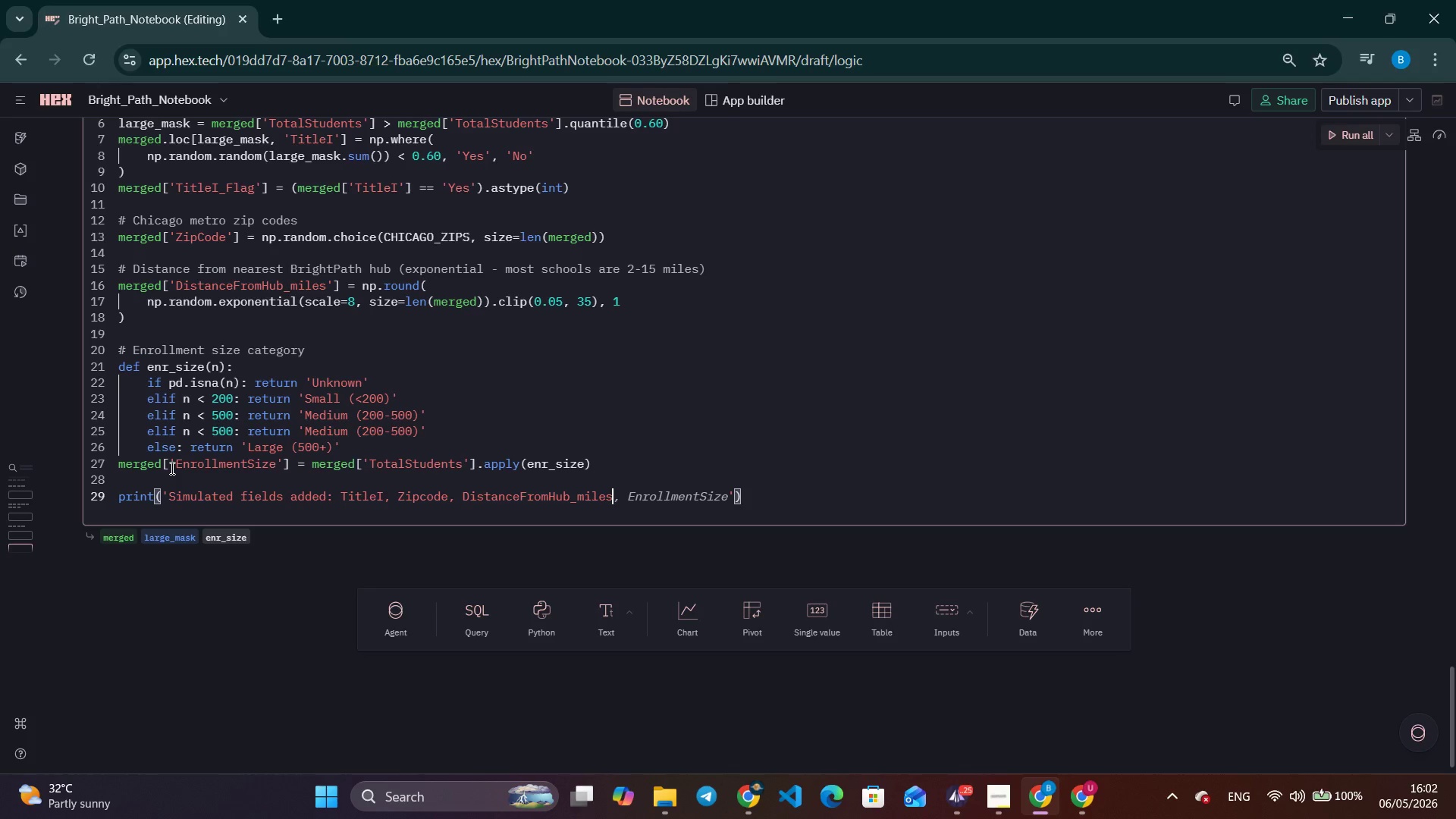 
key(ArrowRight)
 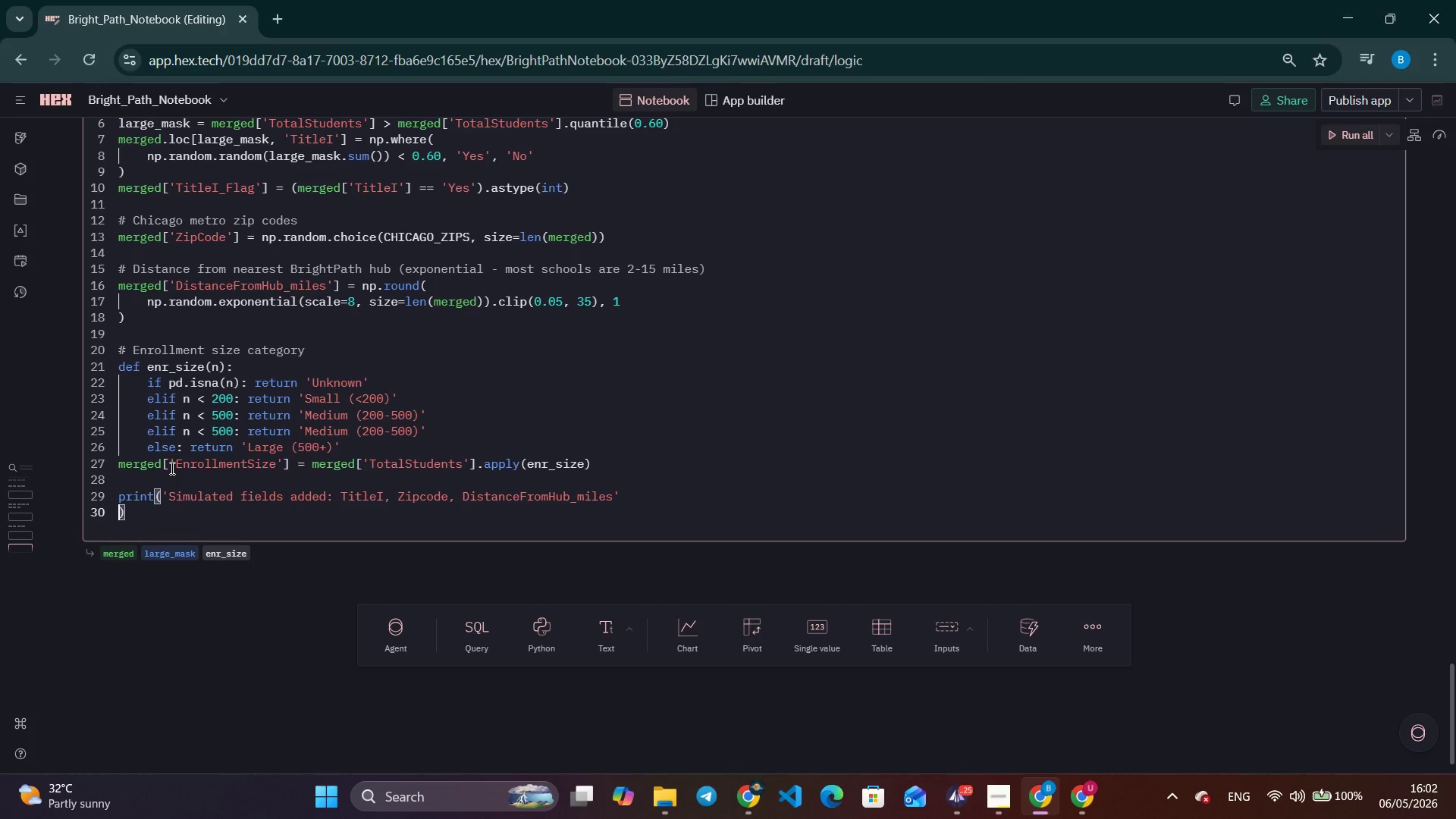 
key(Enter)
 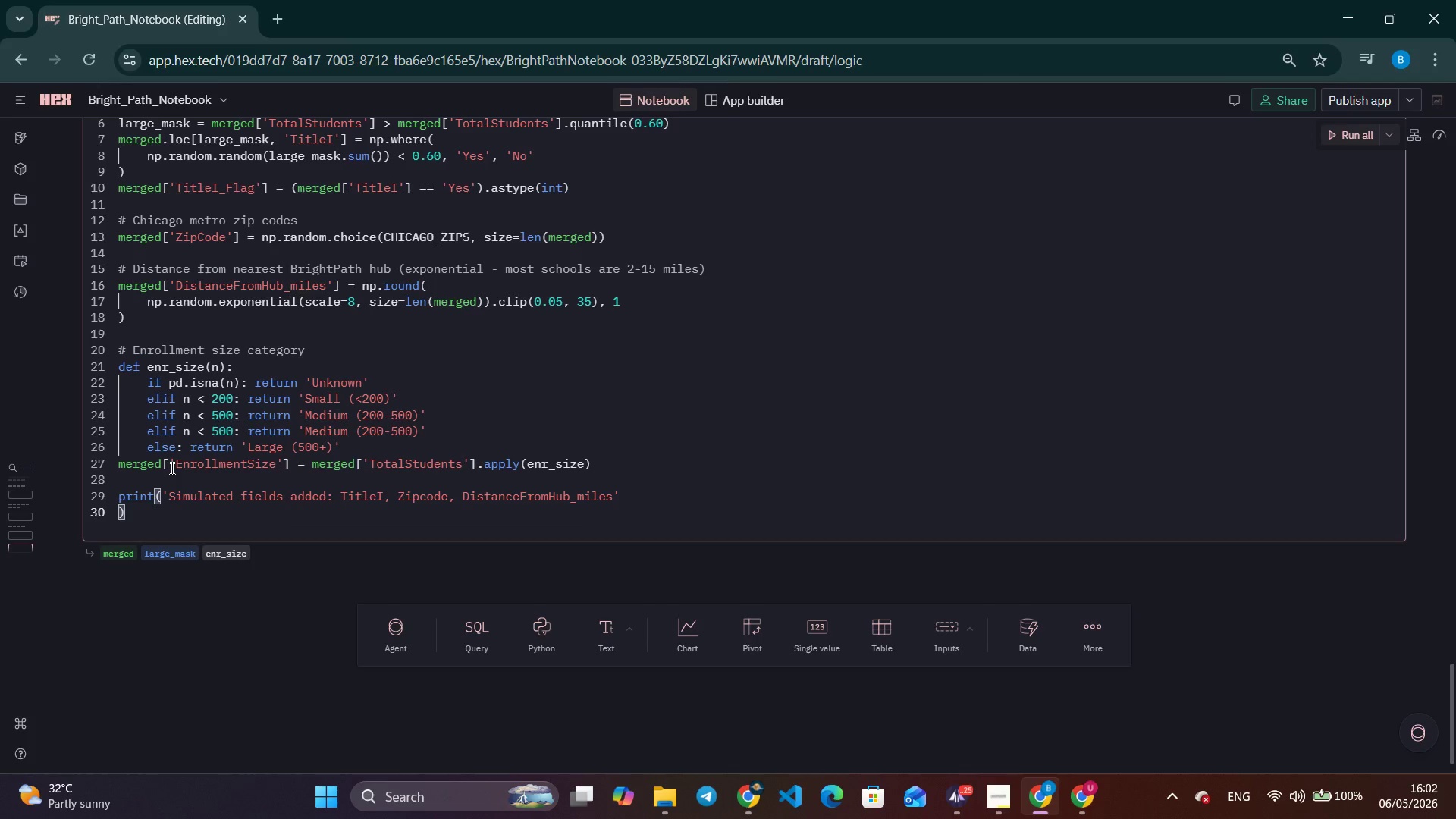 
wait(5.83)
 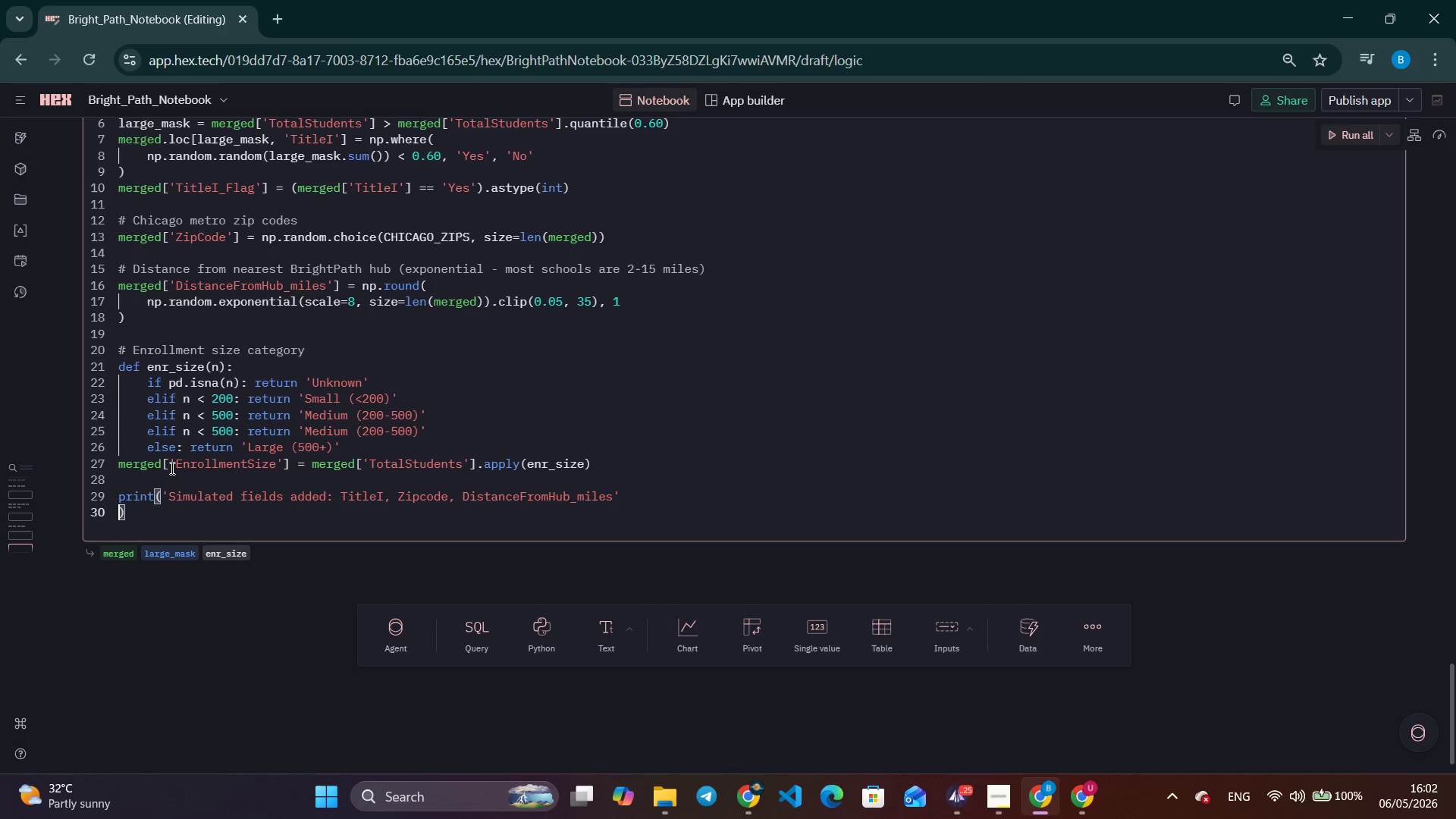 
key(Backspace)
 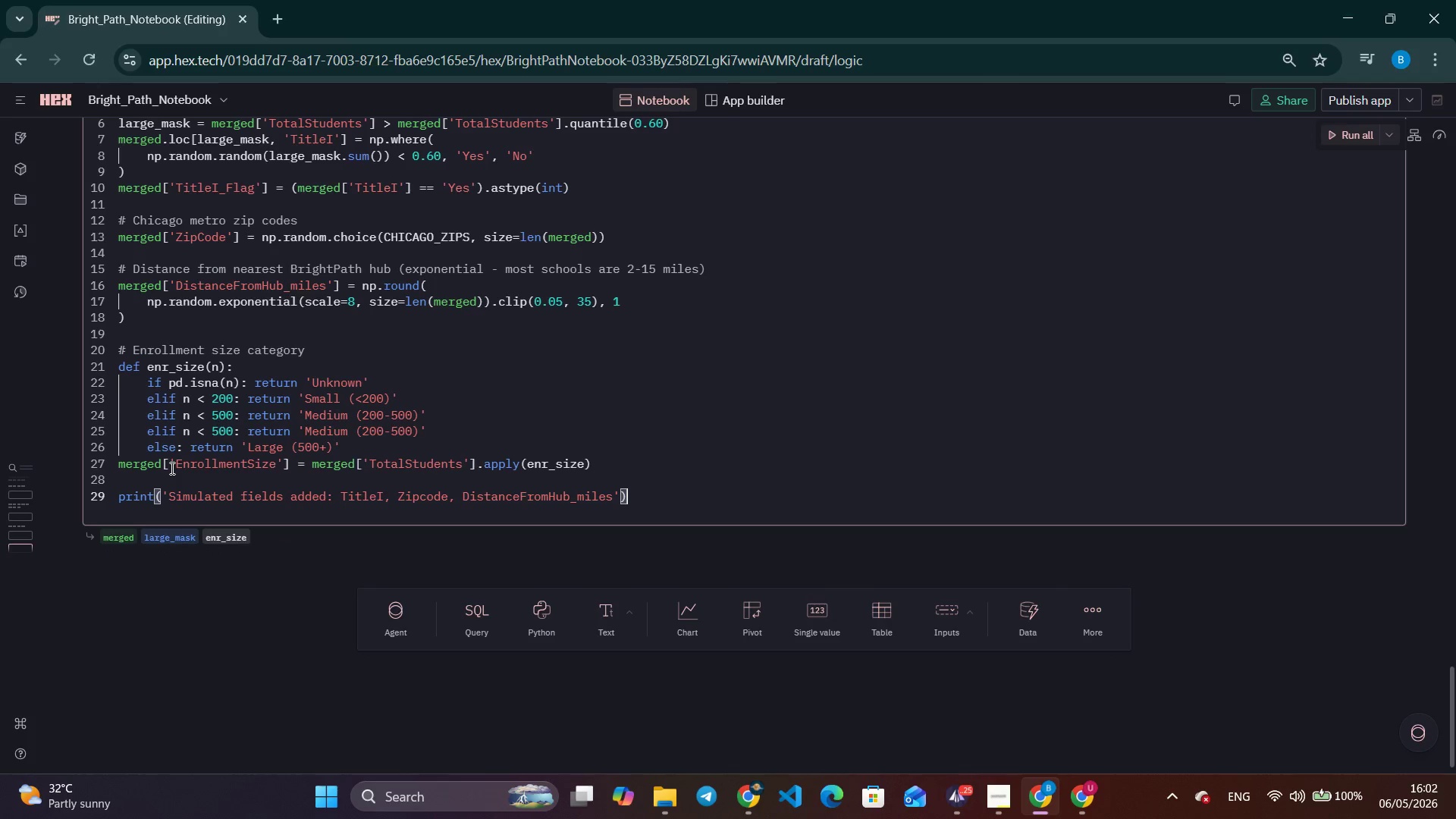 
key(ArrowRight)
 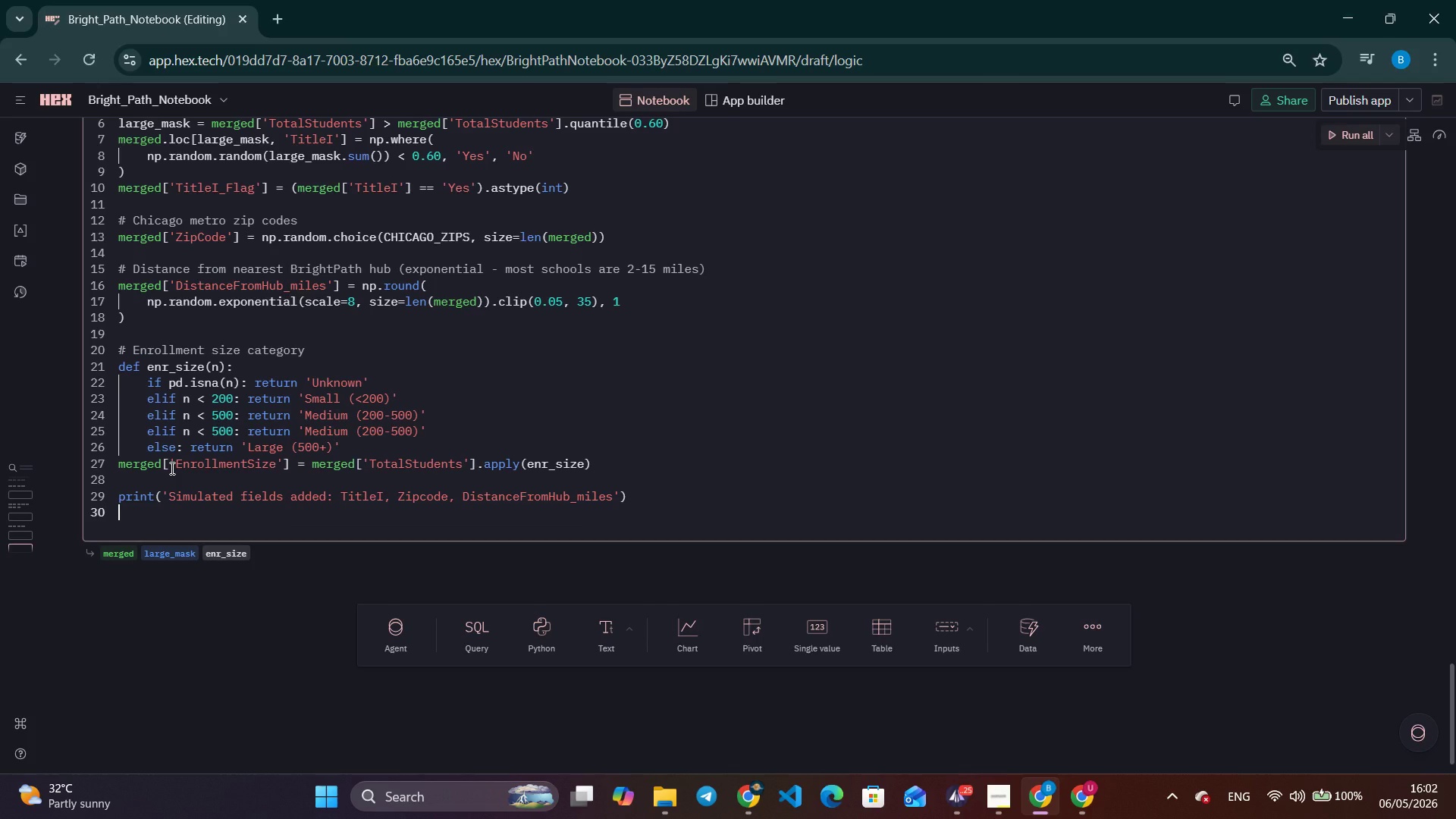 
key(Enter)
 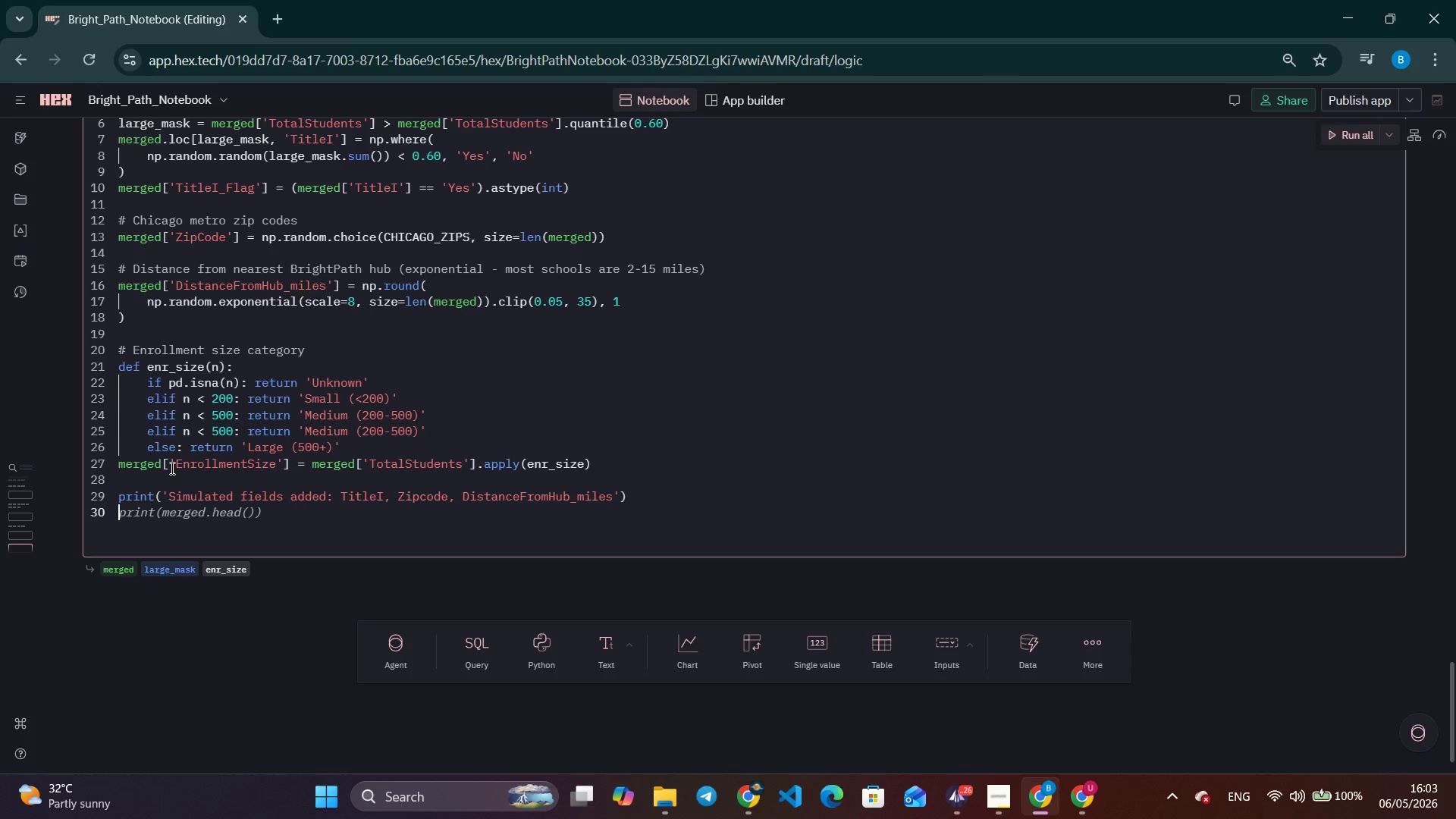 
wait(59.48)
 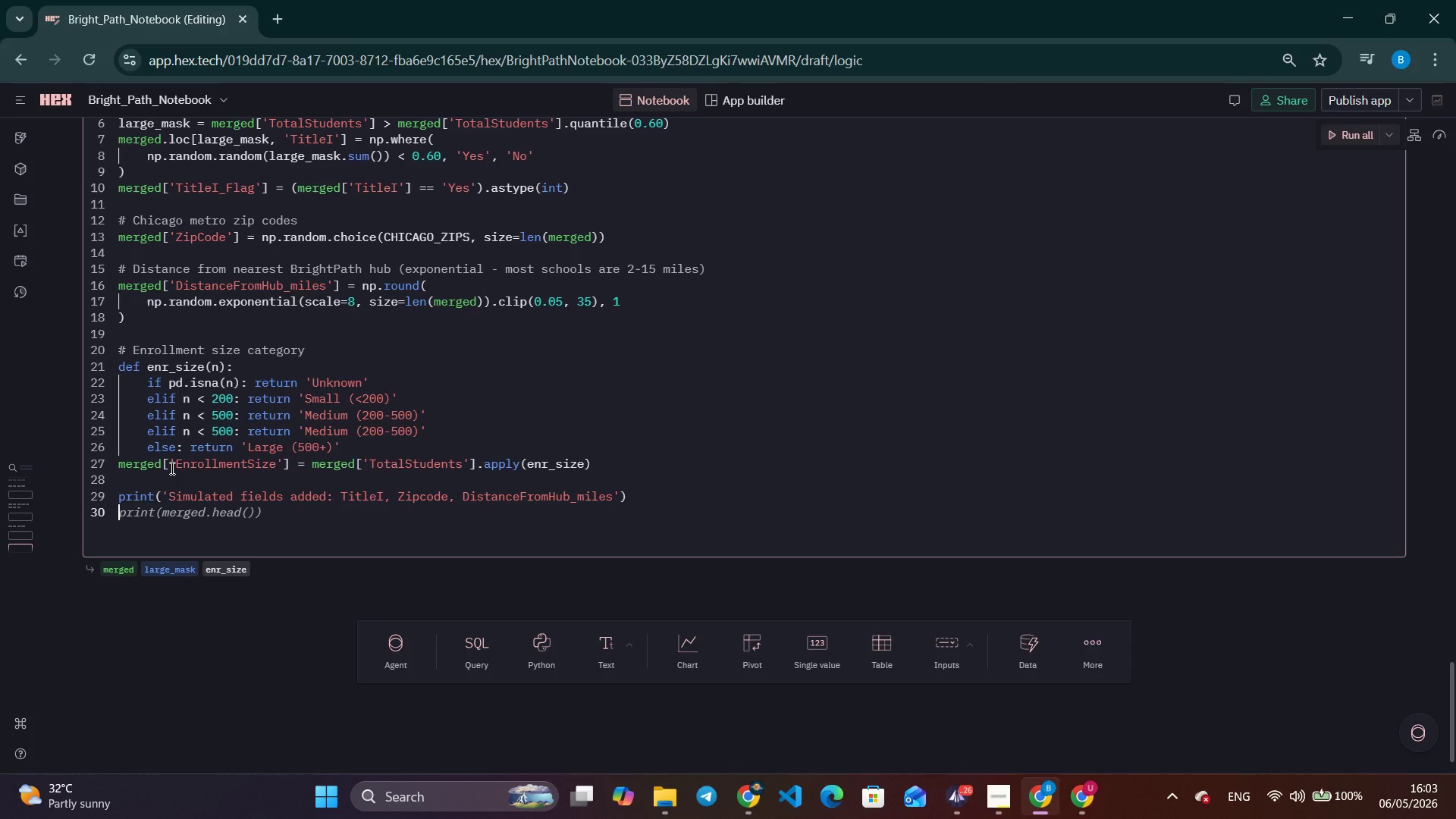 
type(print(f'Title )
 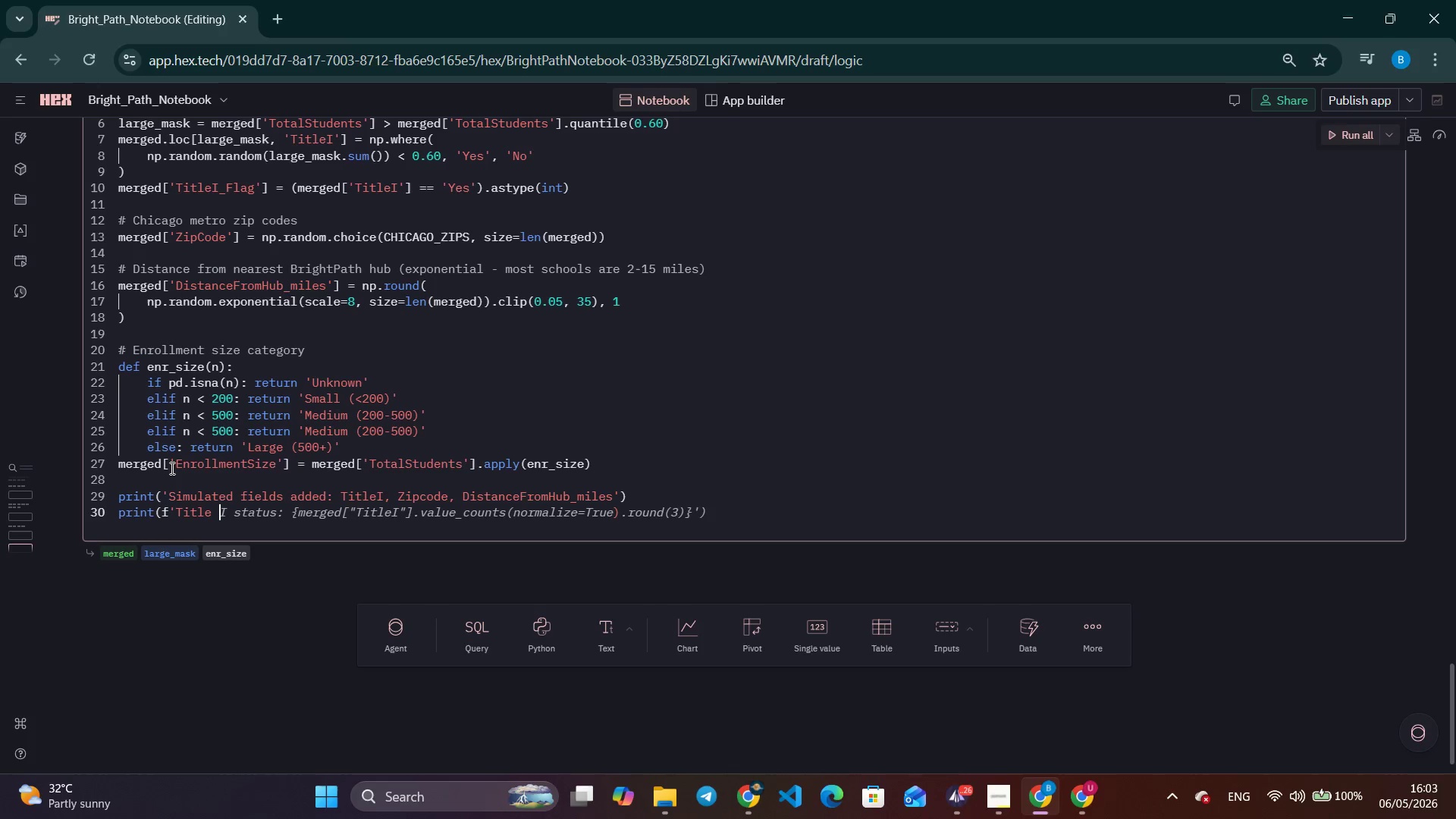 
type(I C)
key(Backspace)
type(|S)
key(Backspace)
key(Backspace)
type(Schools: {MERGED>TITLEI_Flag.sum()
 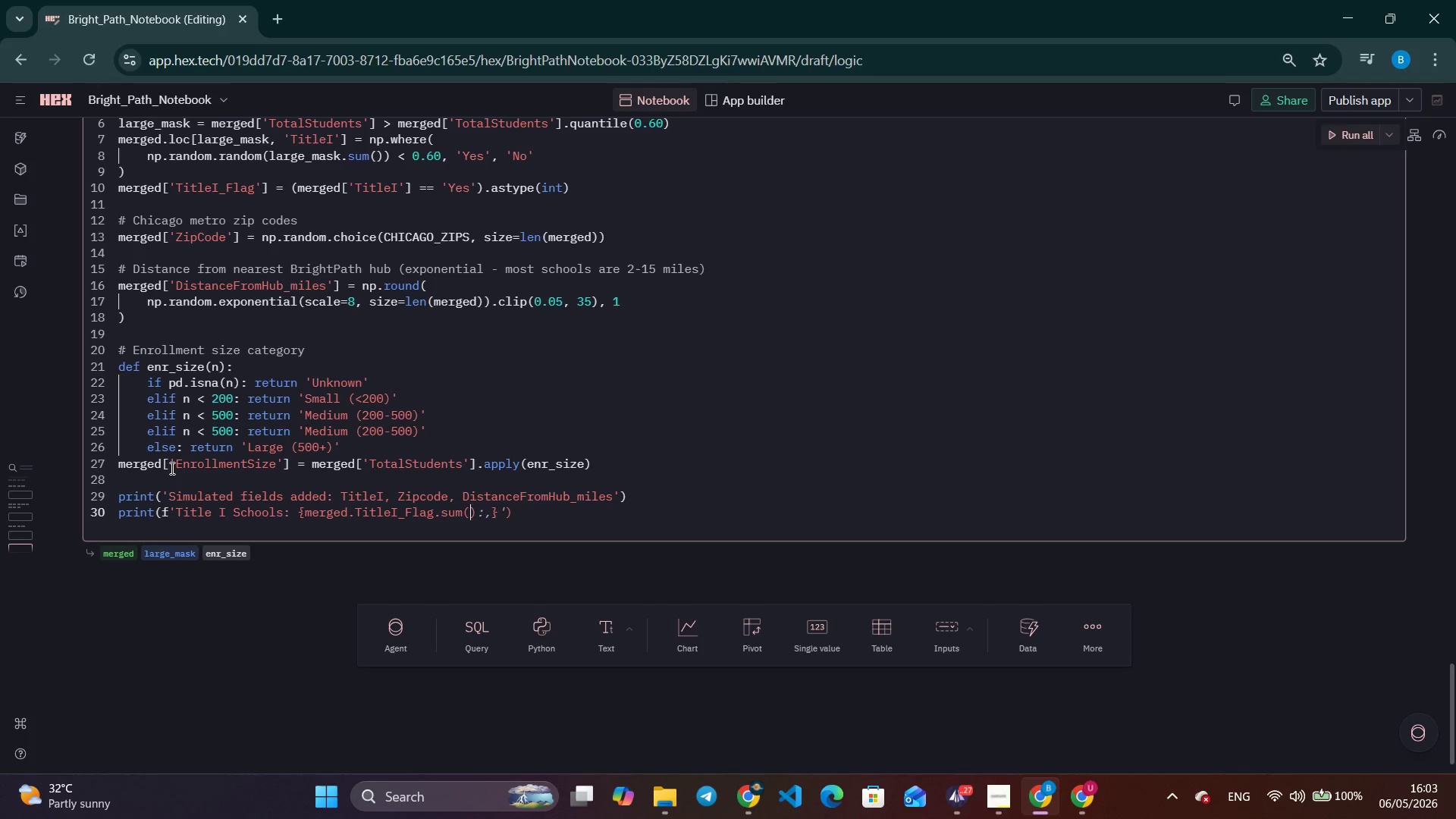 
key(ArrowRight)
 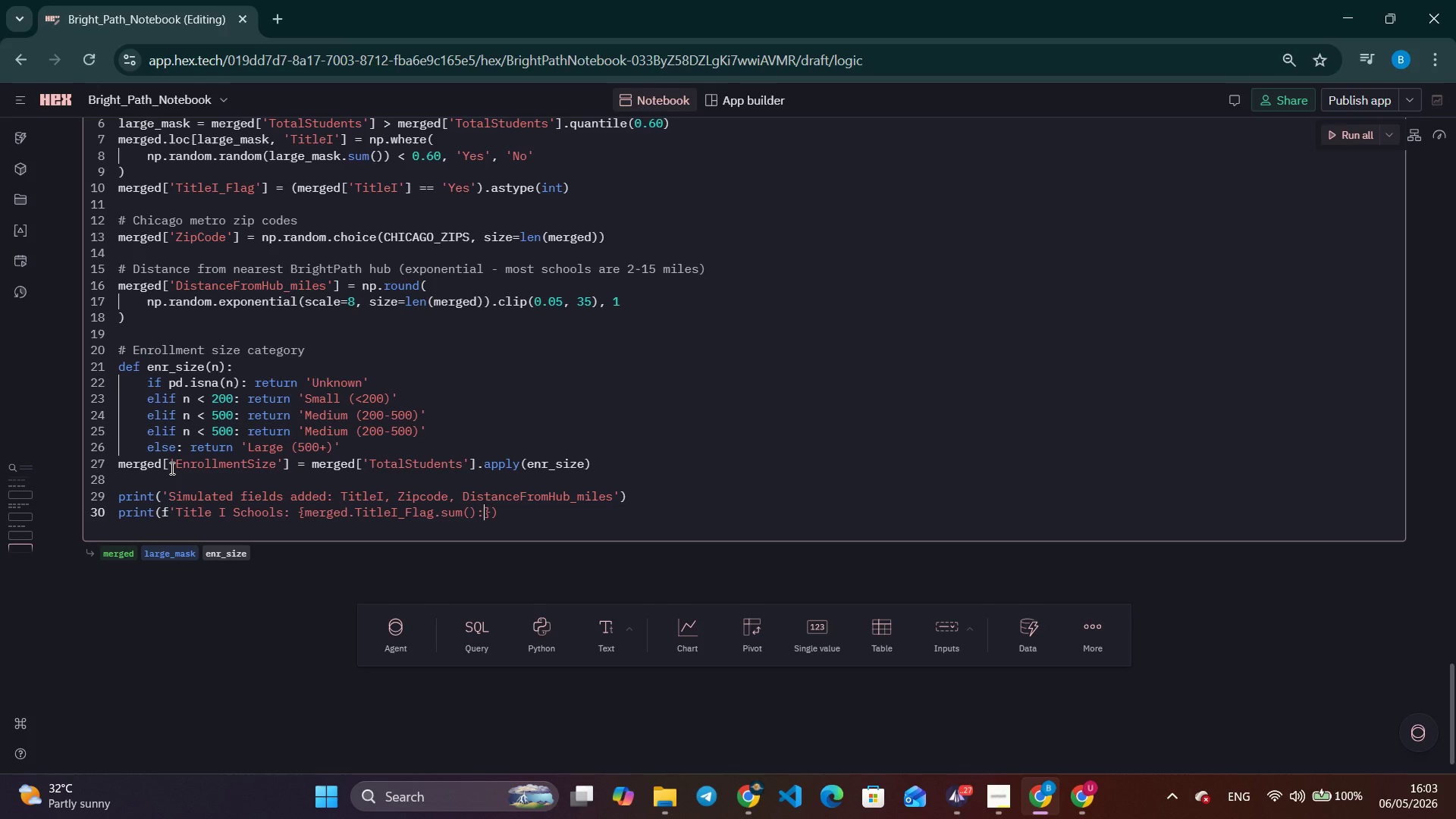 
key(Shift+ShiftLeft)
 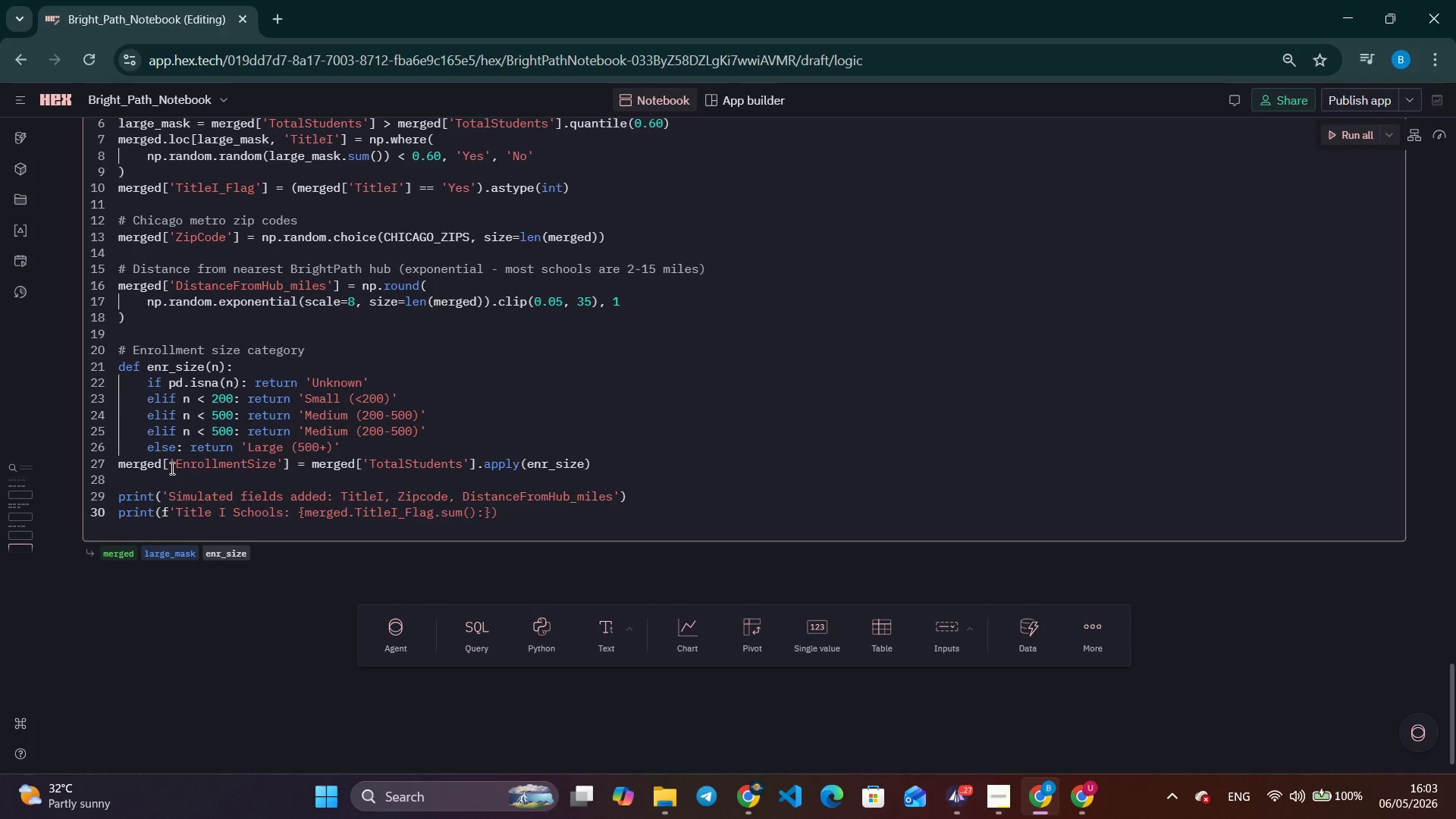 
key(Shift+Semicolon)
 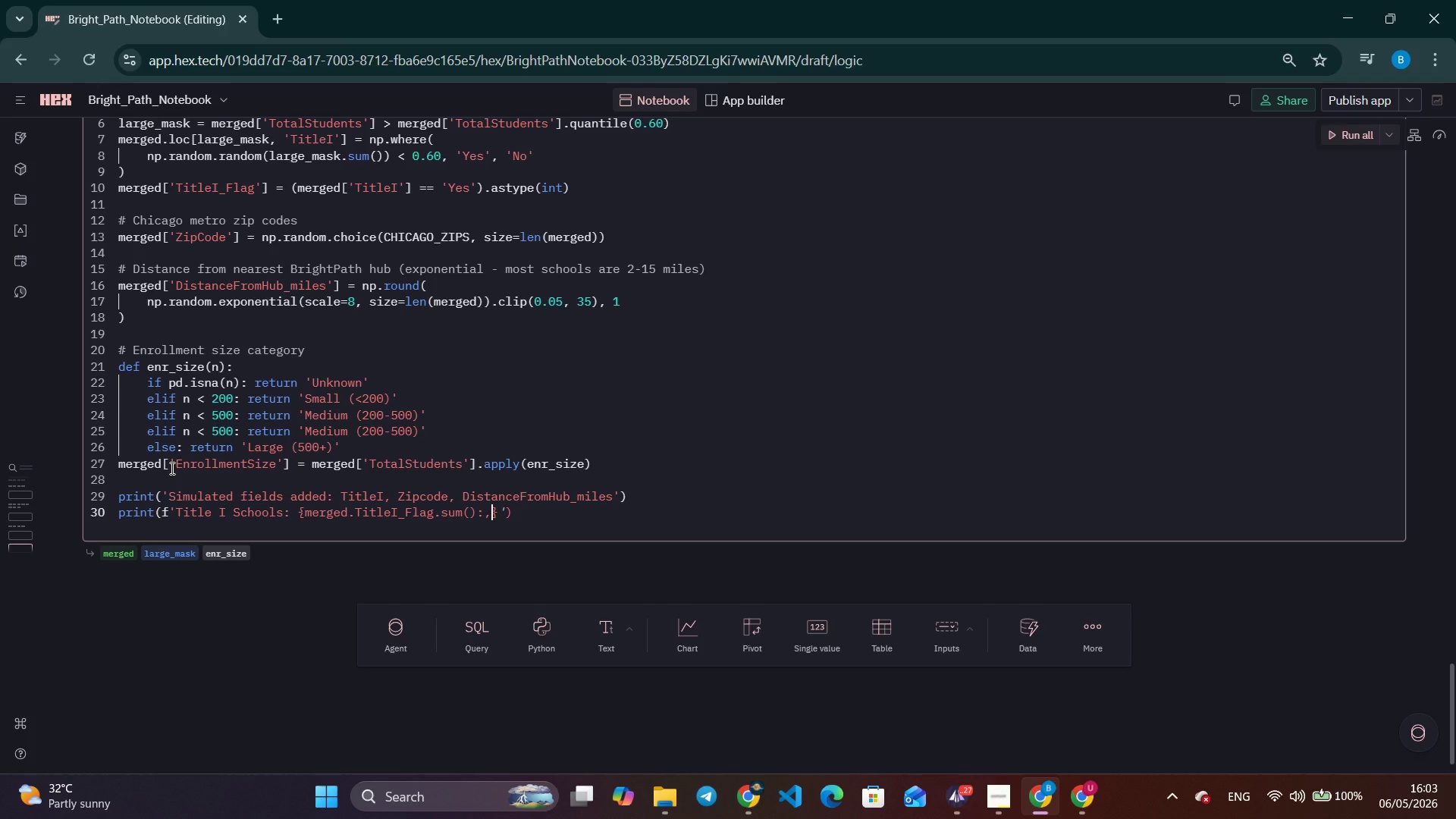 
key(Comma)
 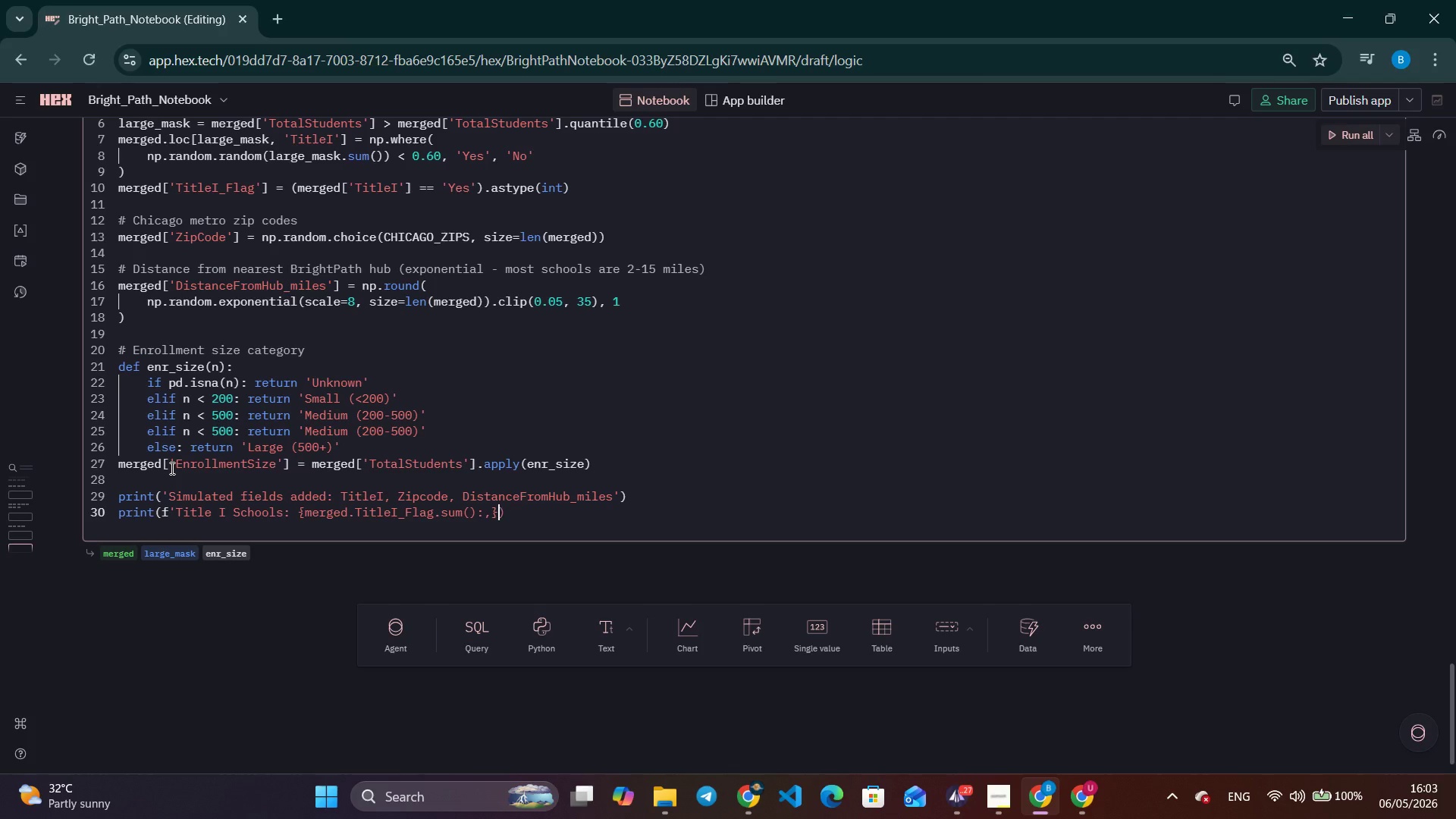 
key(ArrowRight)
 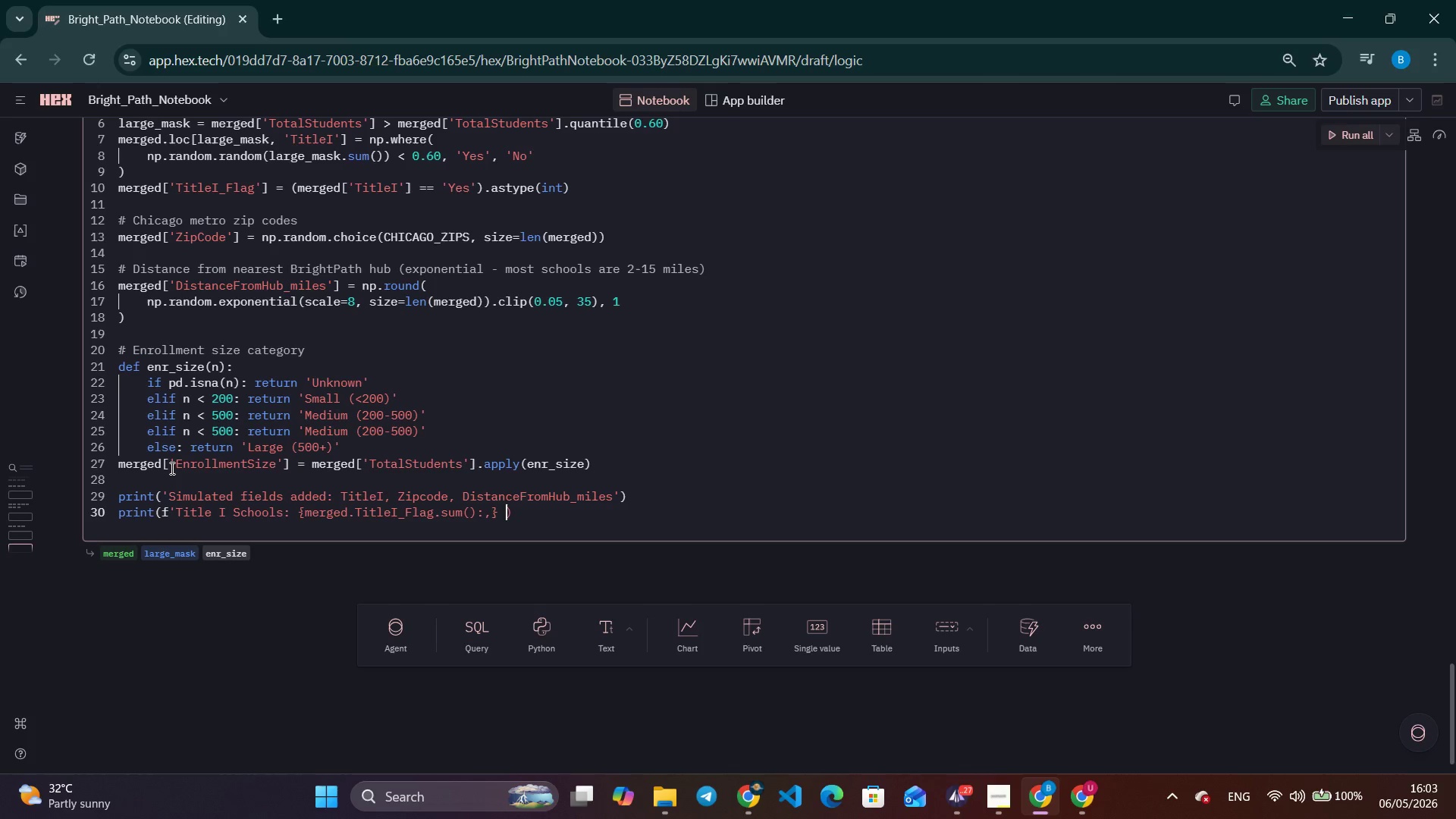 
type( of {len(merged)
 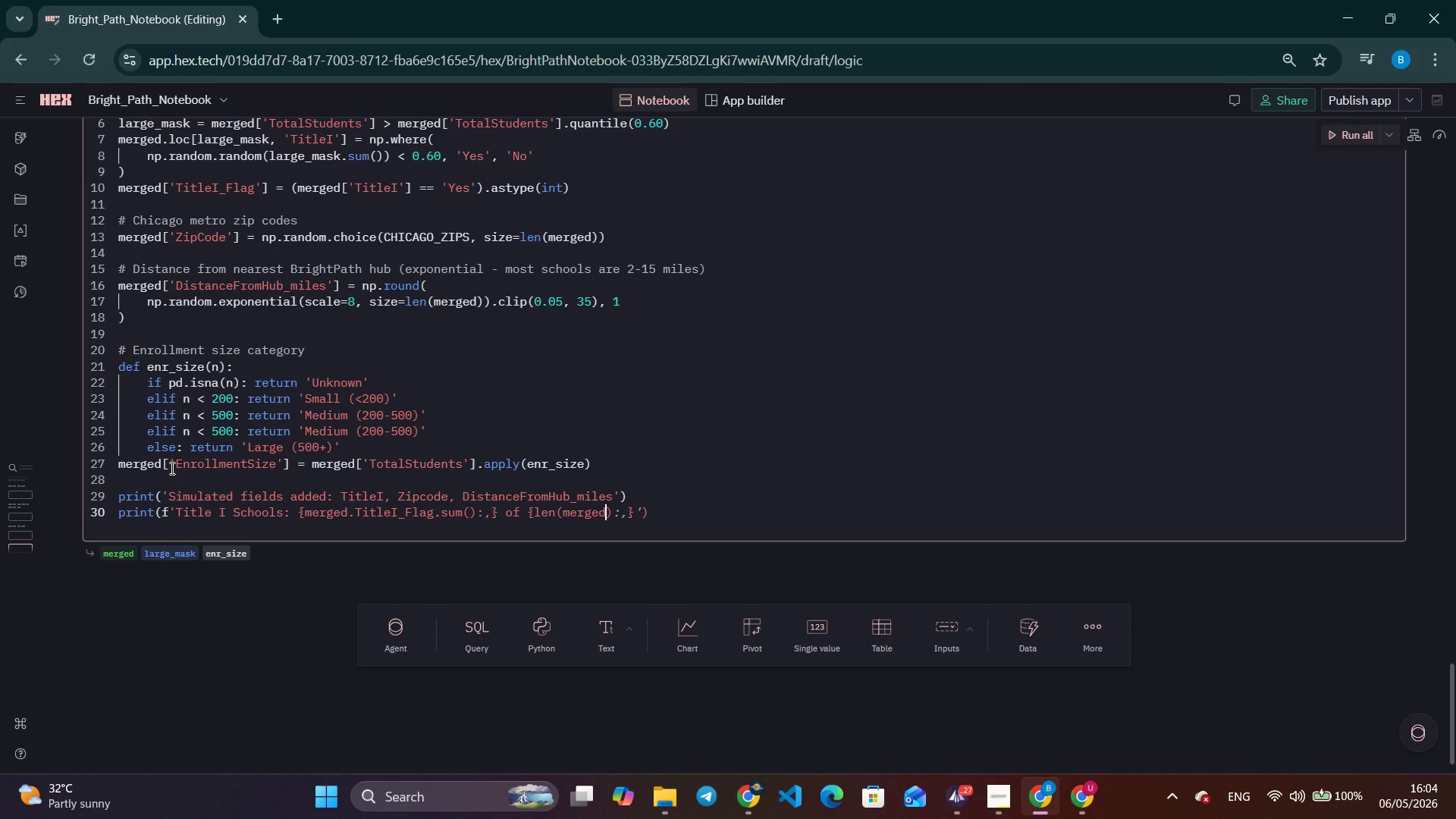 
key(ArrowRight)
 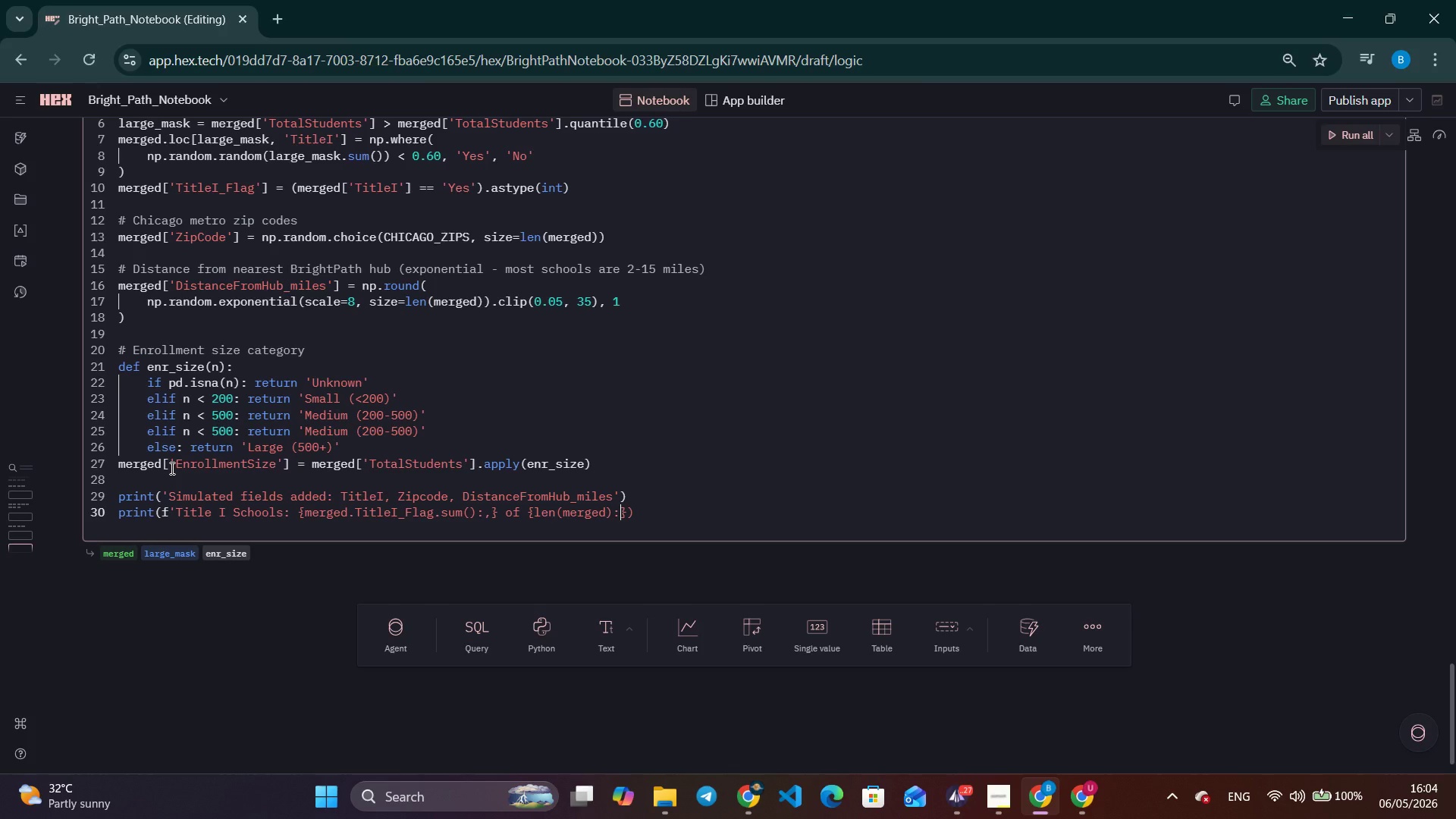 
key(Shift+Semicolon)
 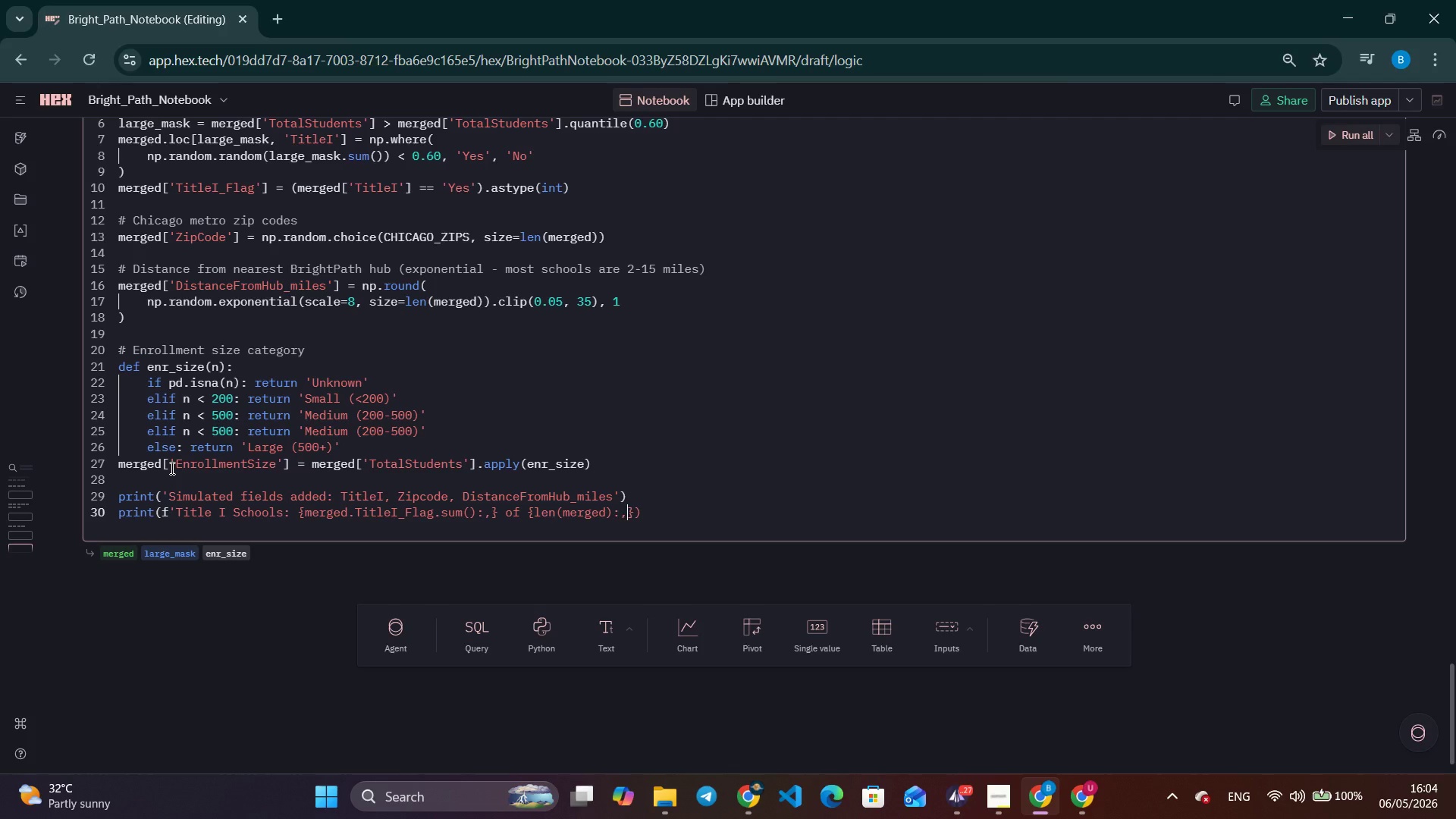 
key(Comma)
 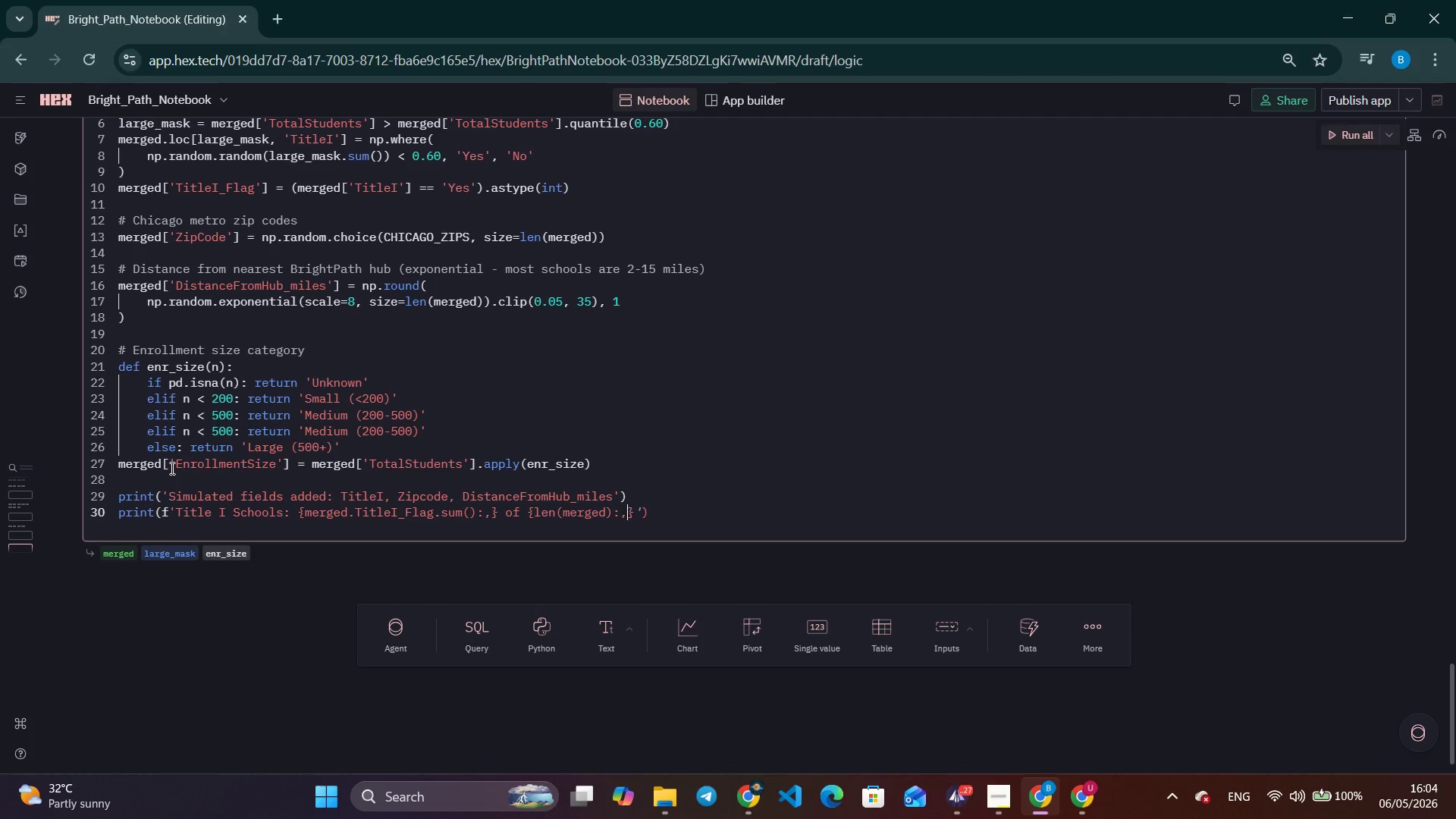 
key(ArrowRight)
 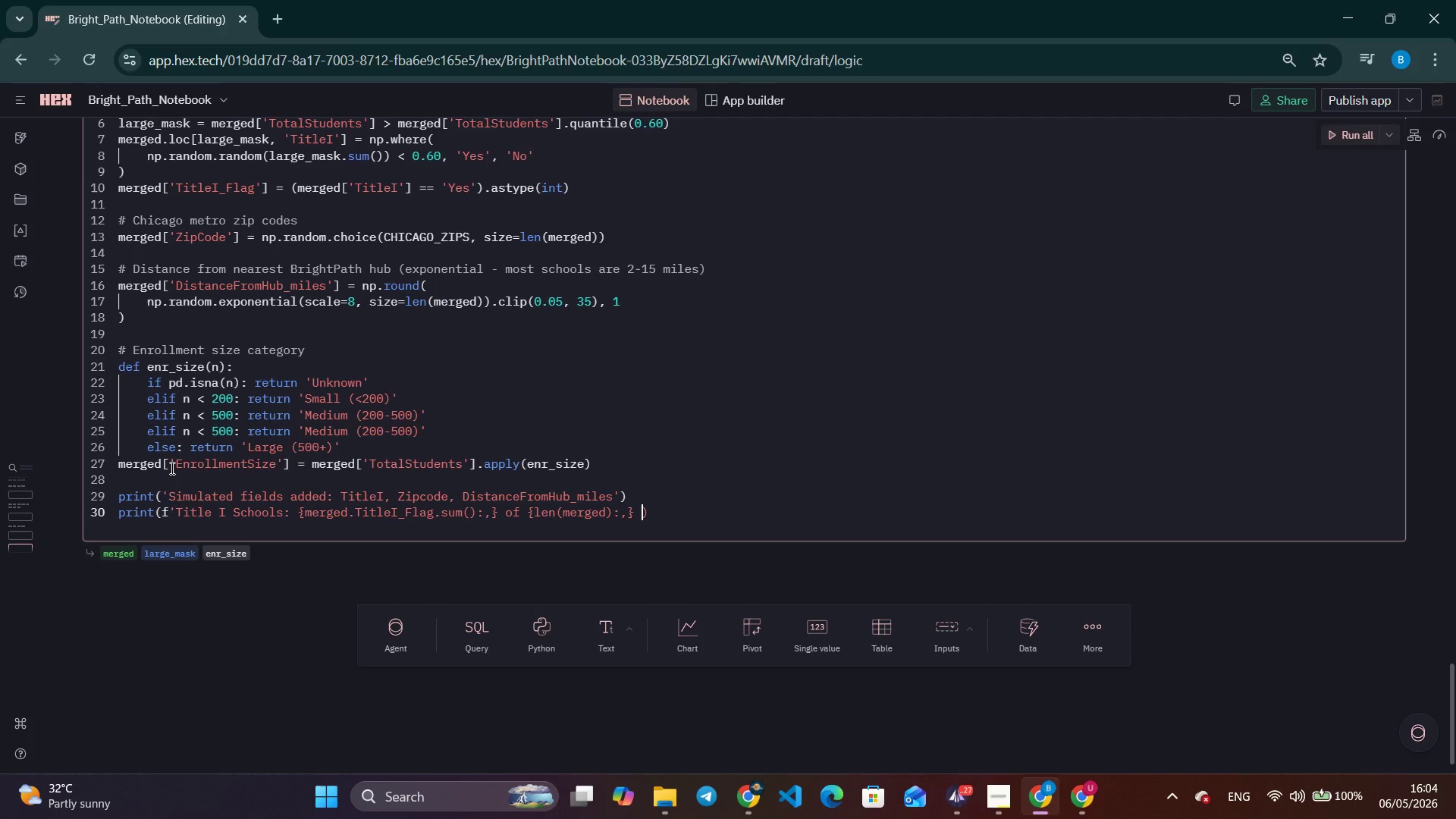 
type( ({merged.T)
 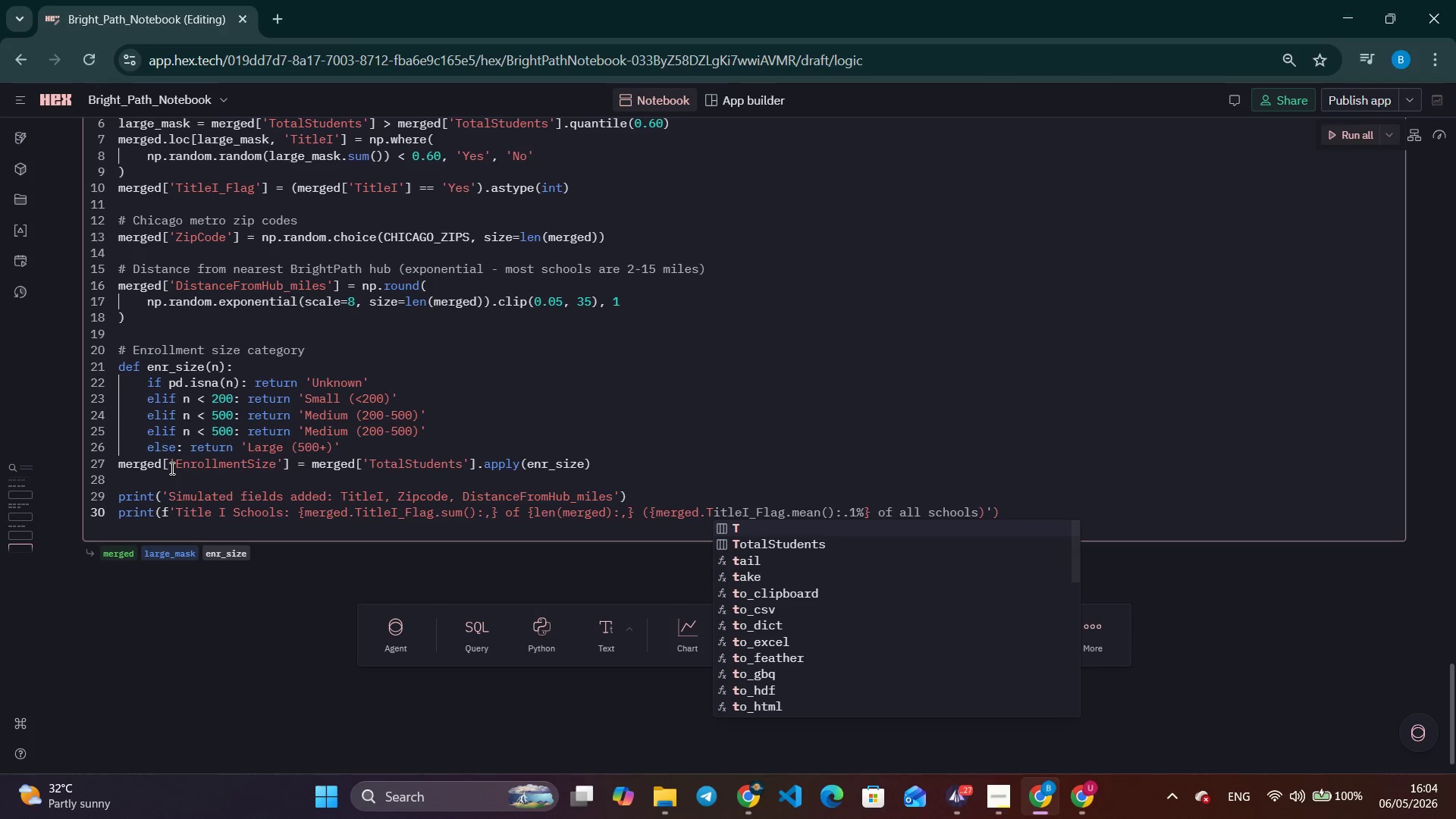 
wait(6.03)
 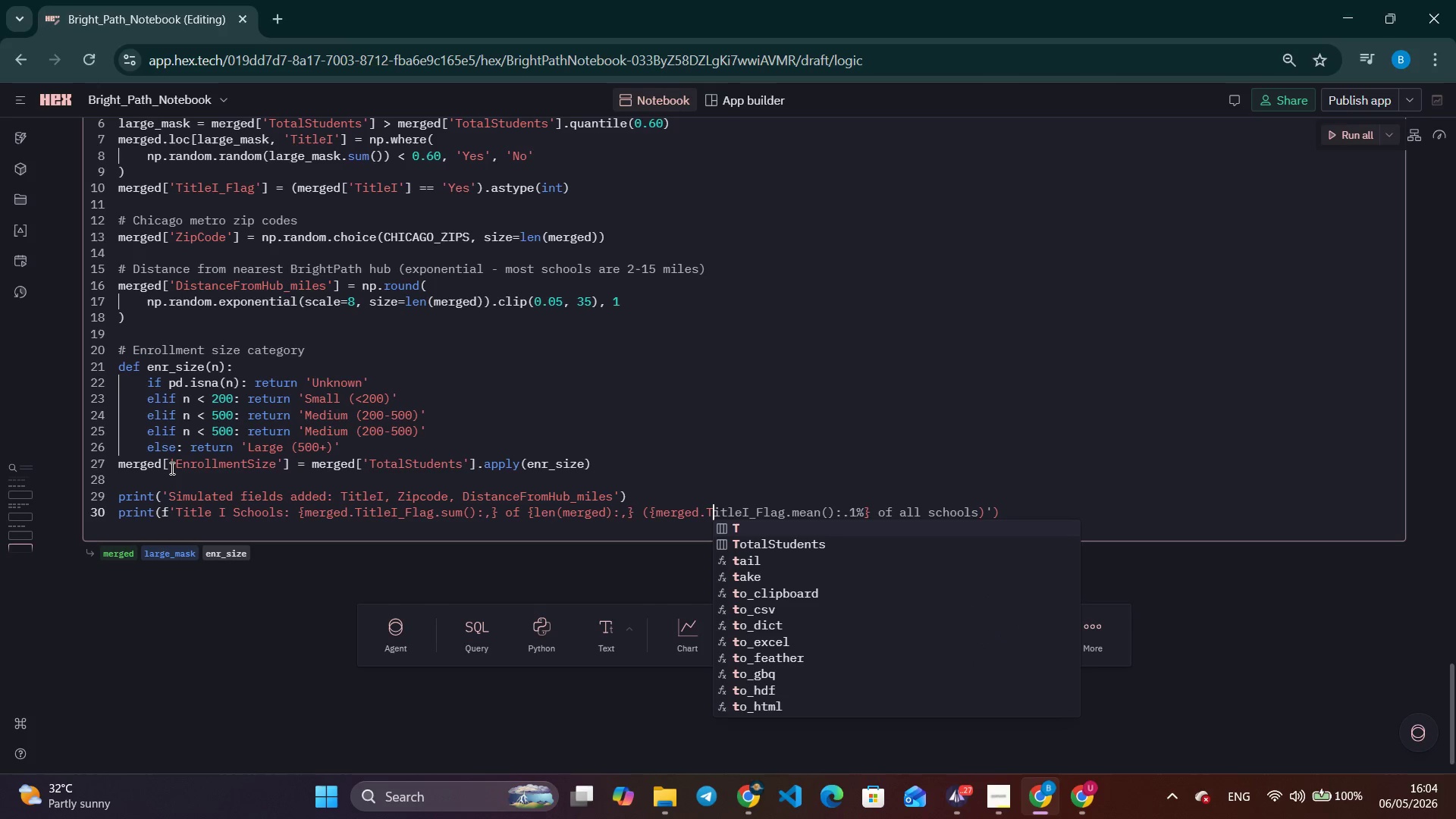 
key(Tab)
 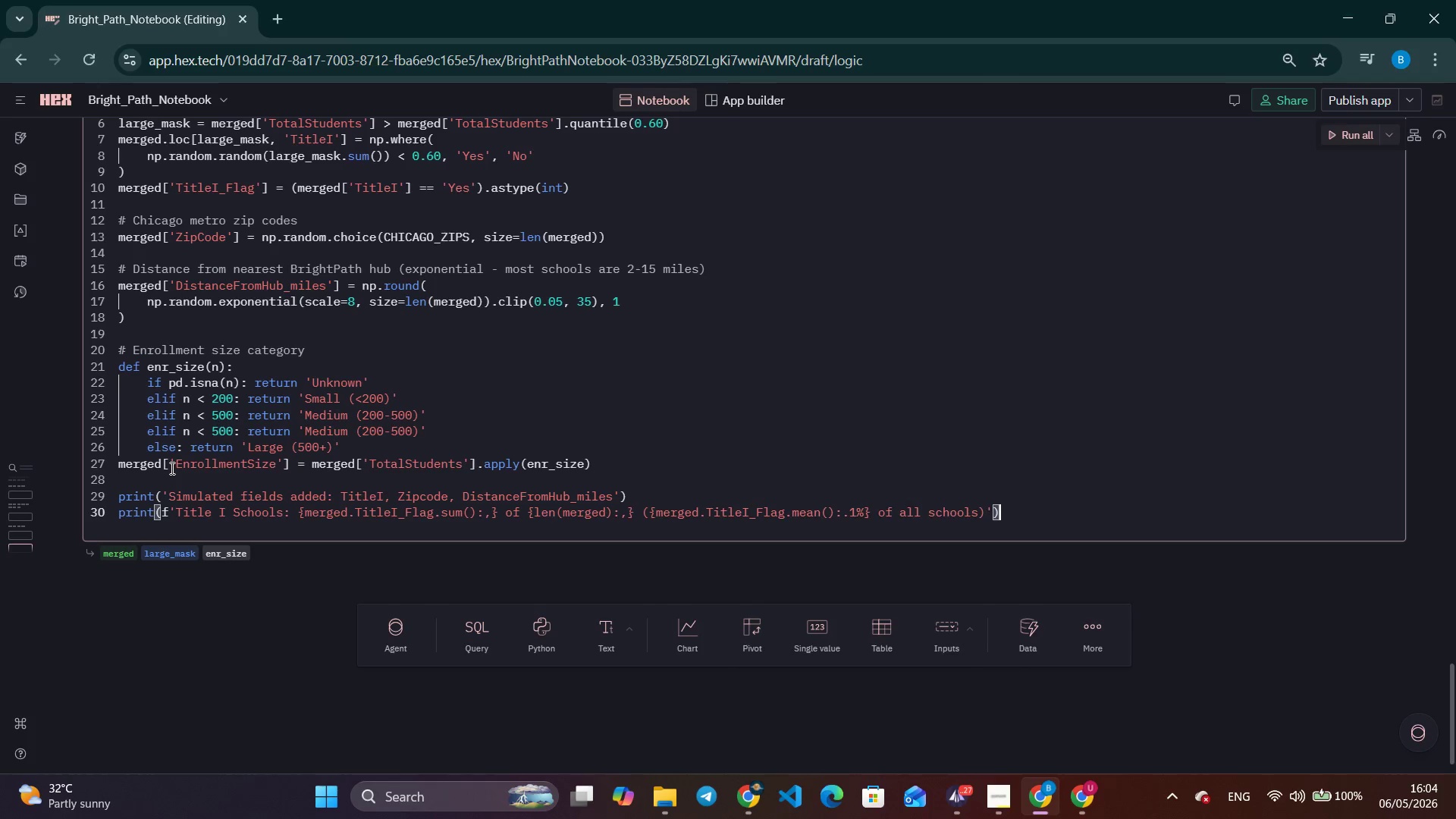 
key(Tab)
 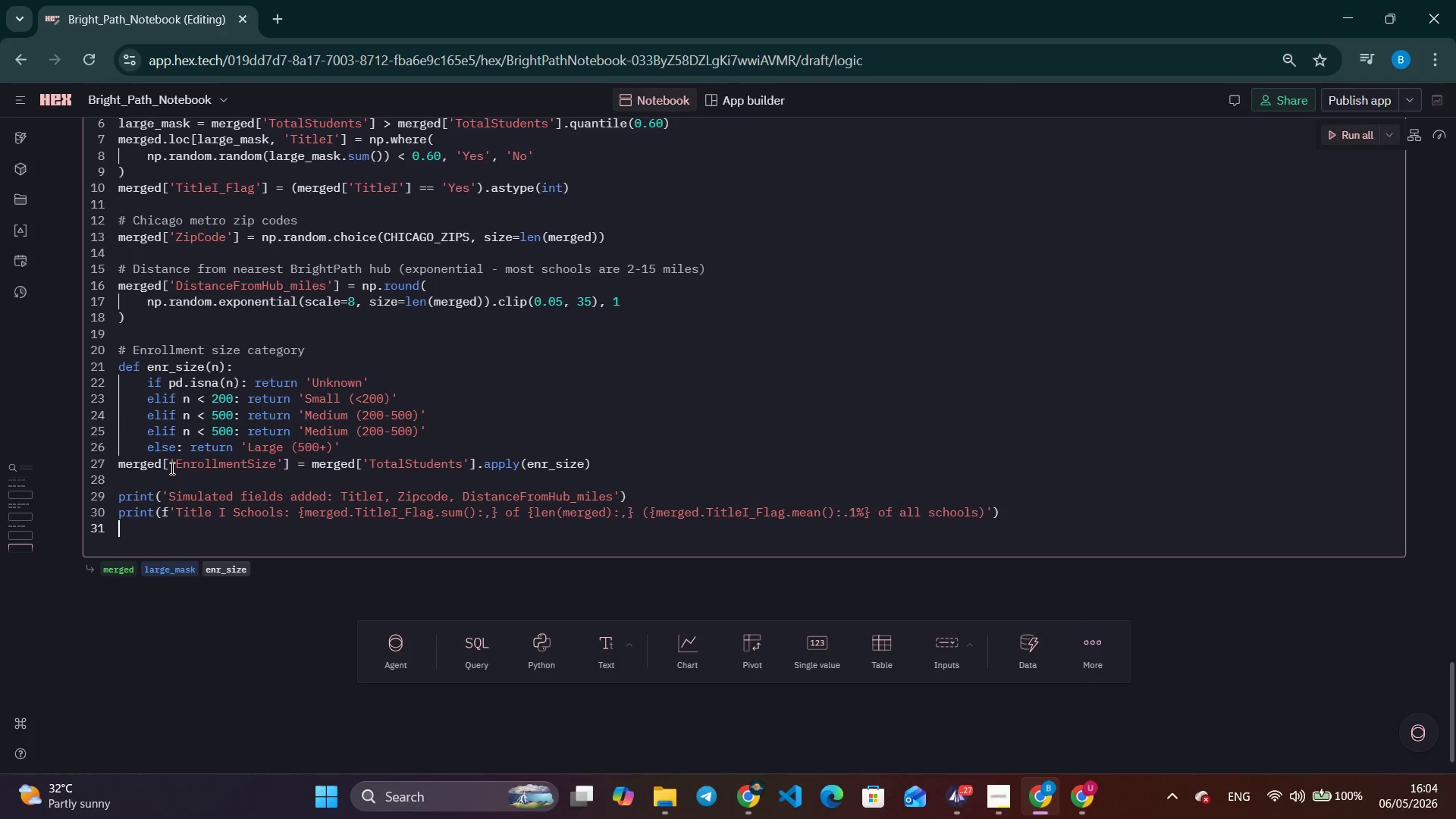 
key(Enter)
 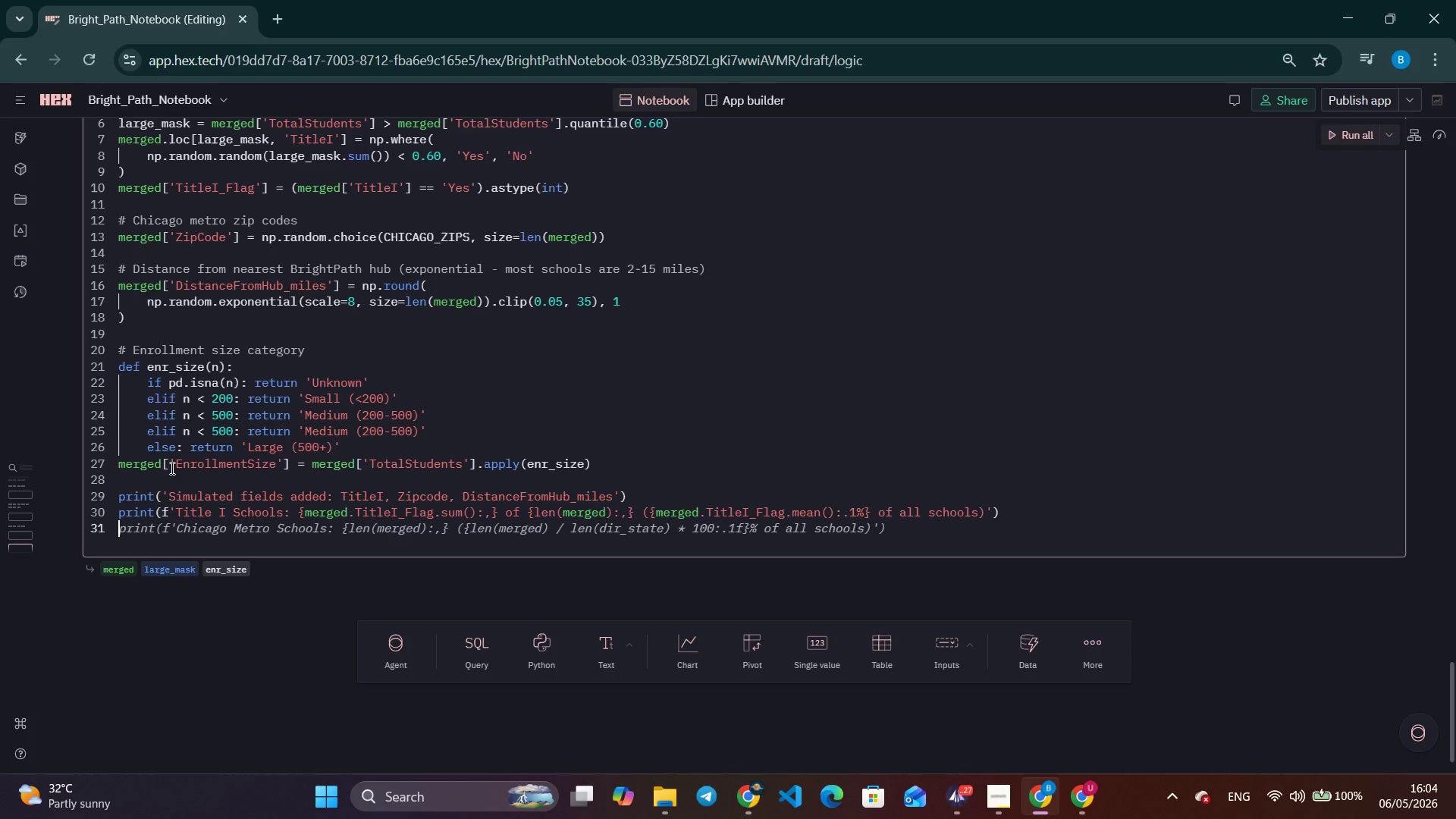 
wait(7.75)
 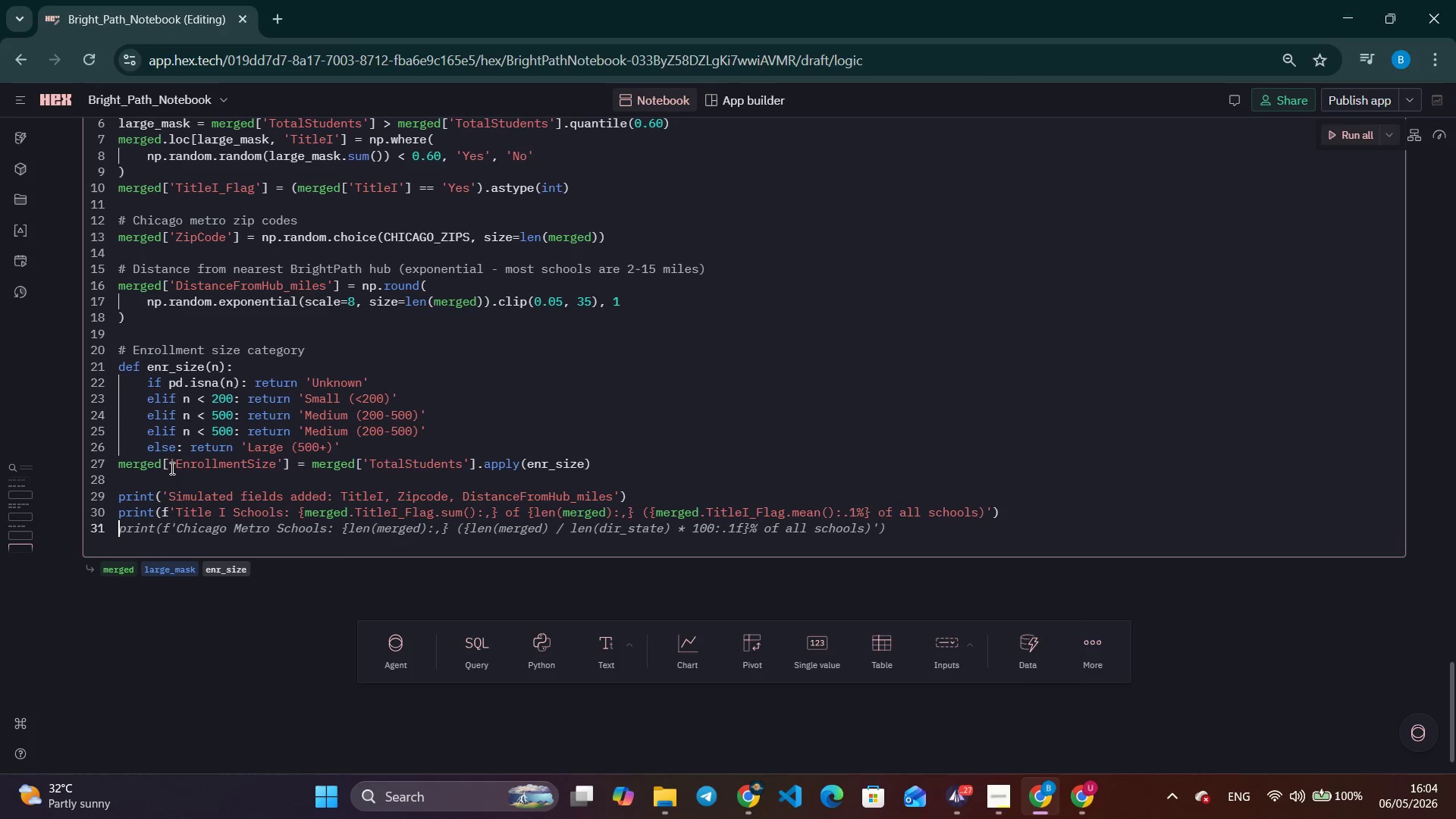 
key(Alt+Tab)